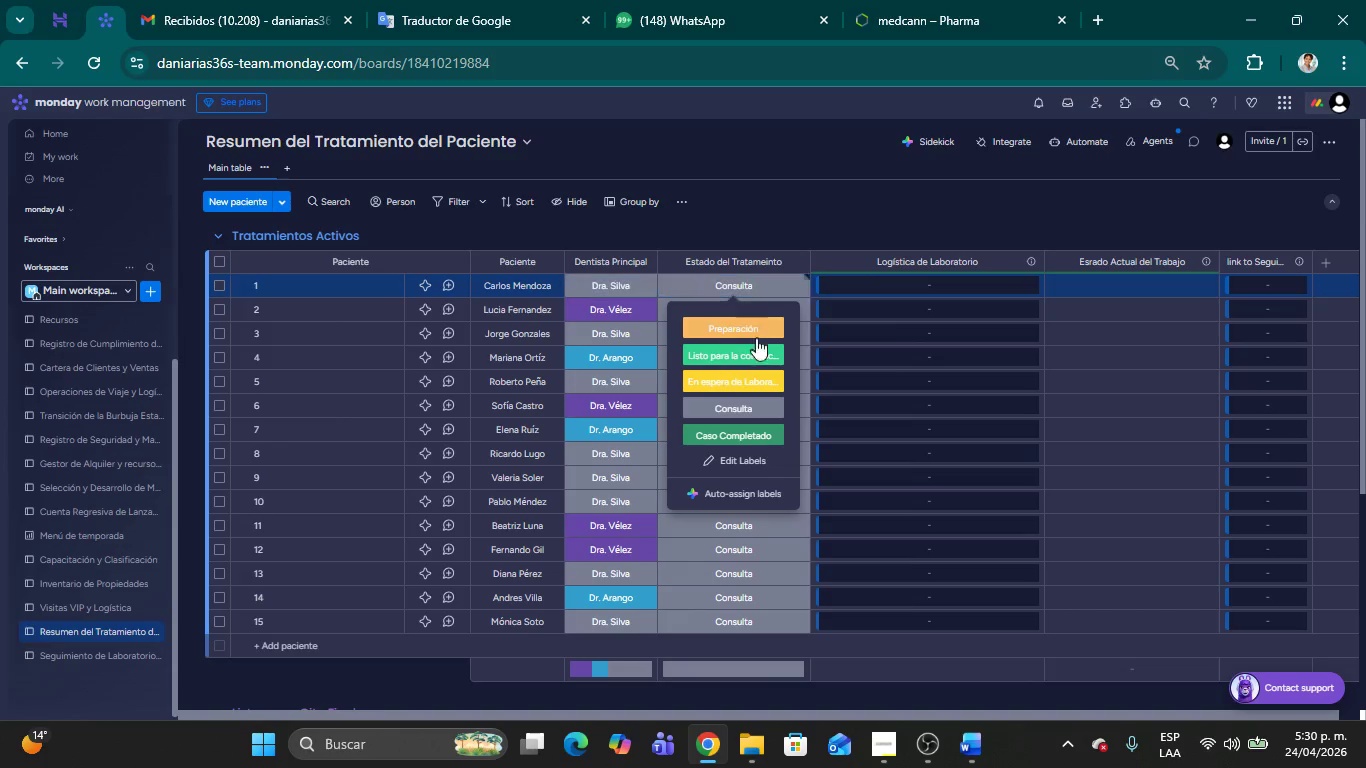 
left_click([756, 352])
 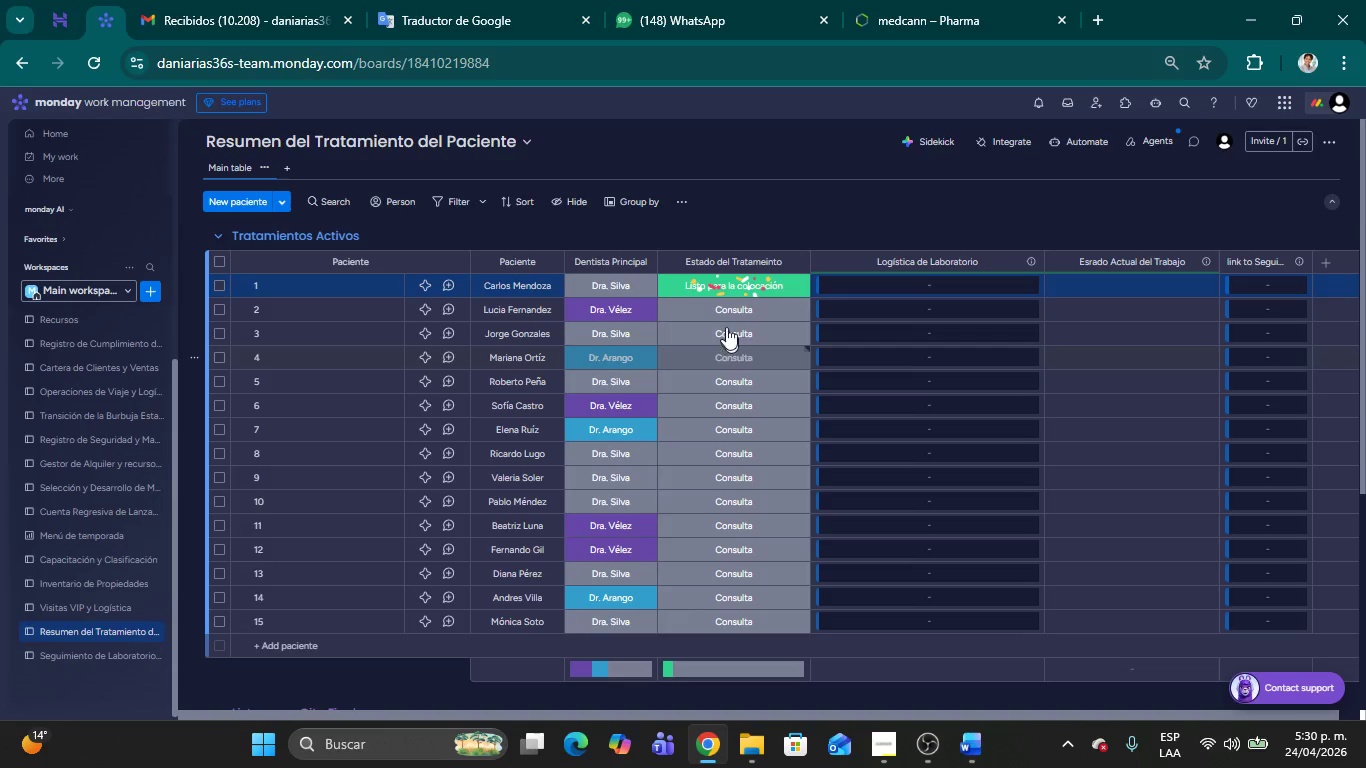 
left_click([719, 312])
 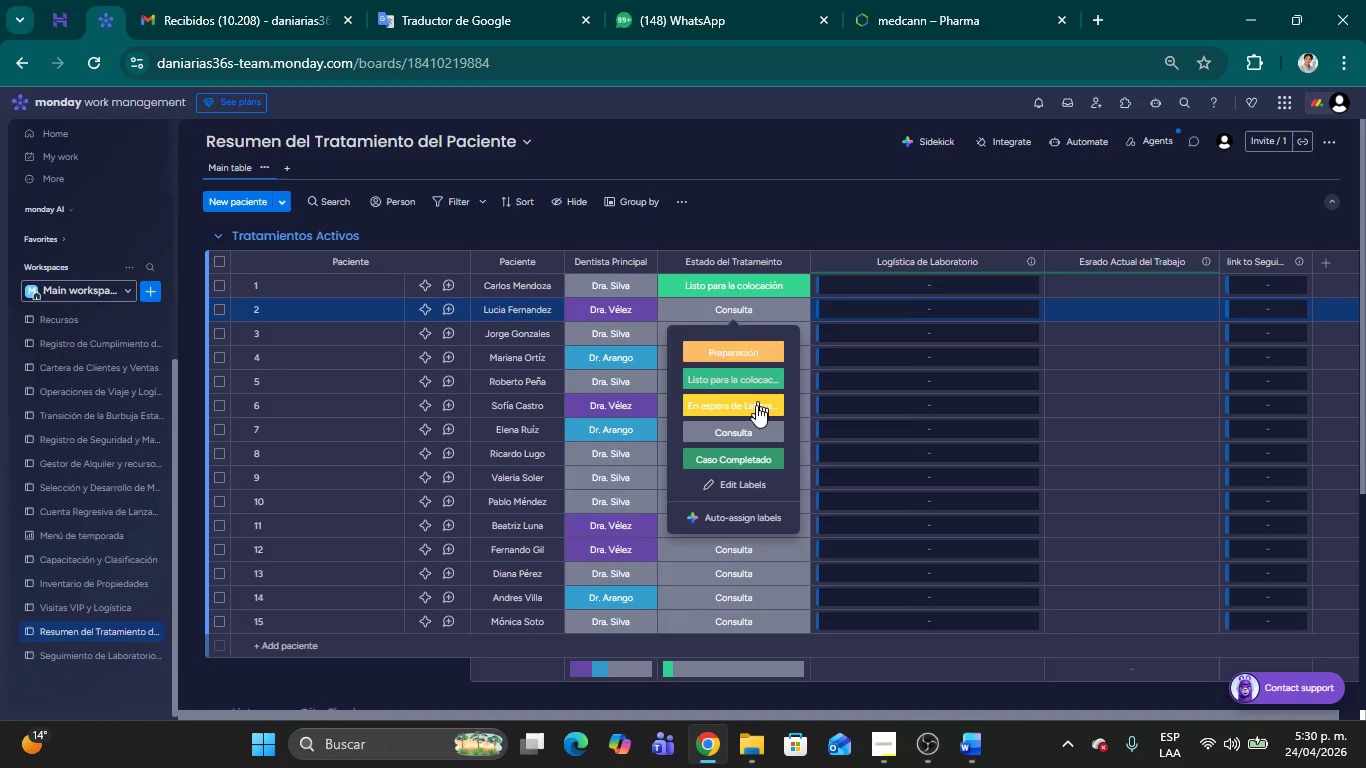 
left_click([756, 406])
 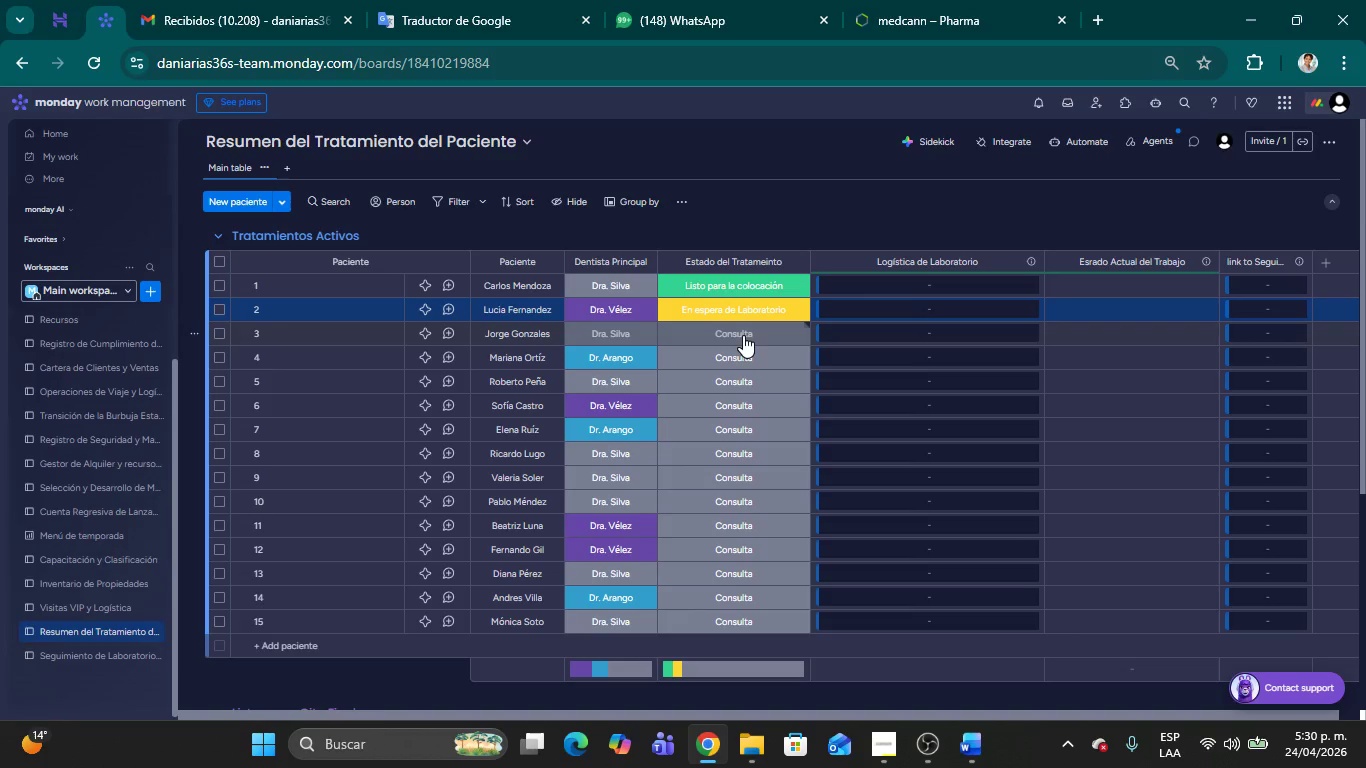 
left_click([743, 335])
 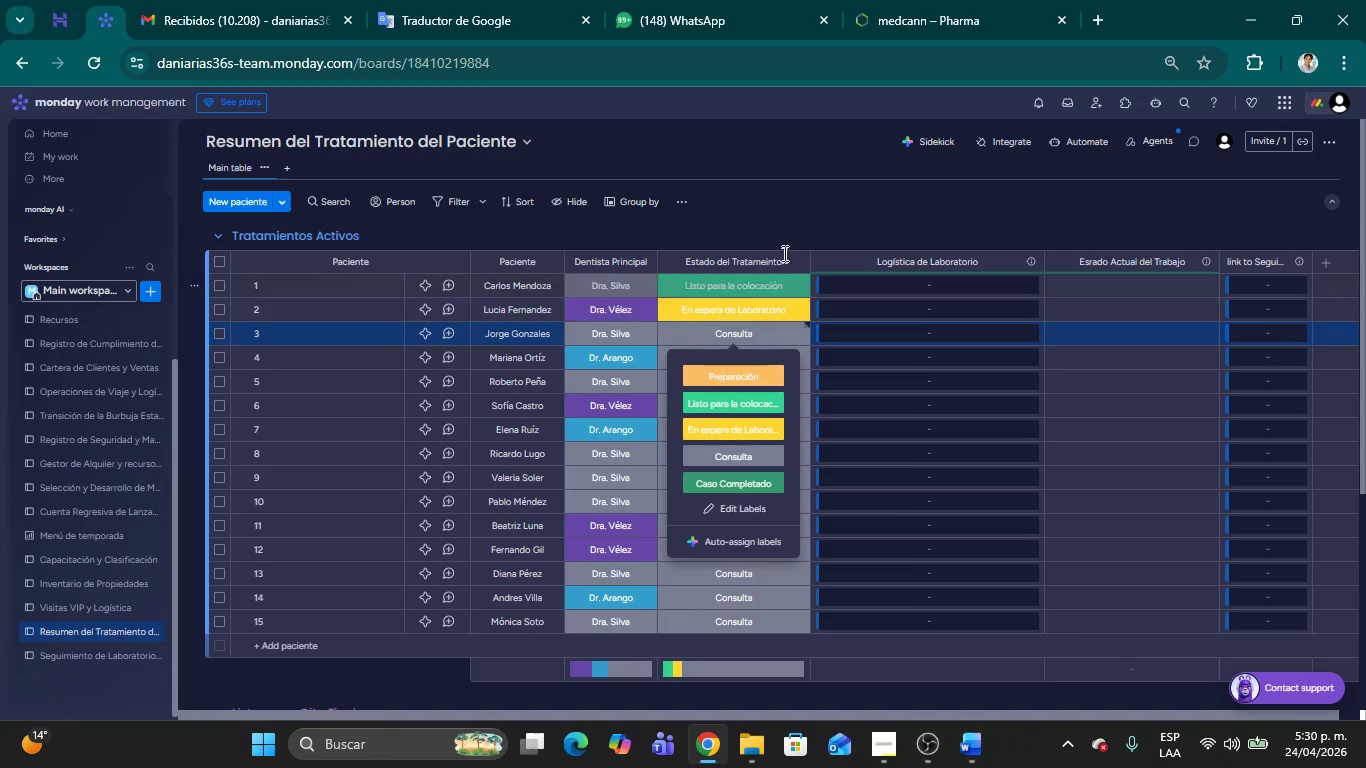 
left_click([814, 211])
 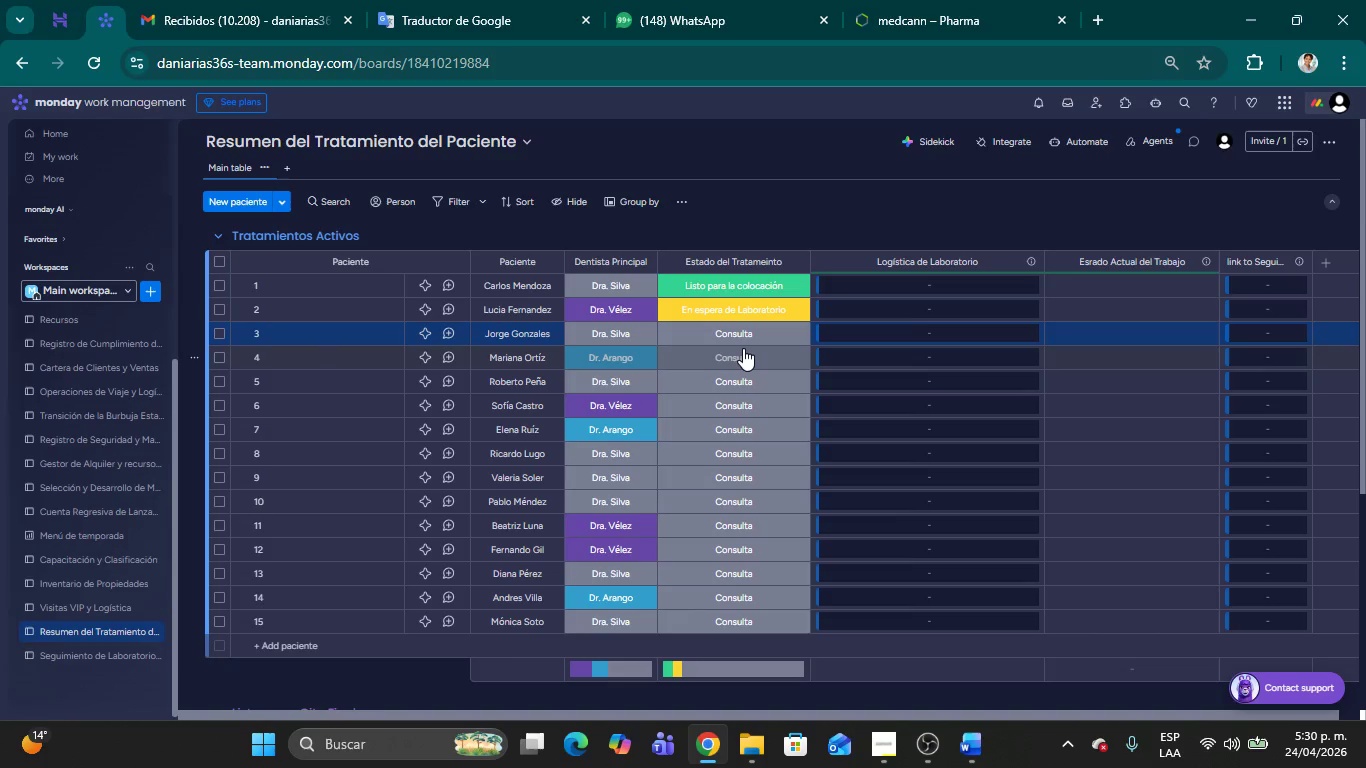 
left_click([743, 354])
 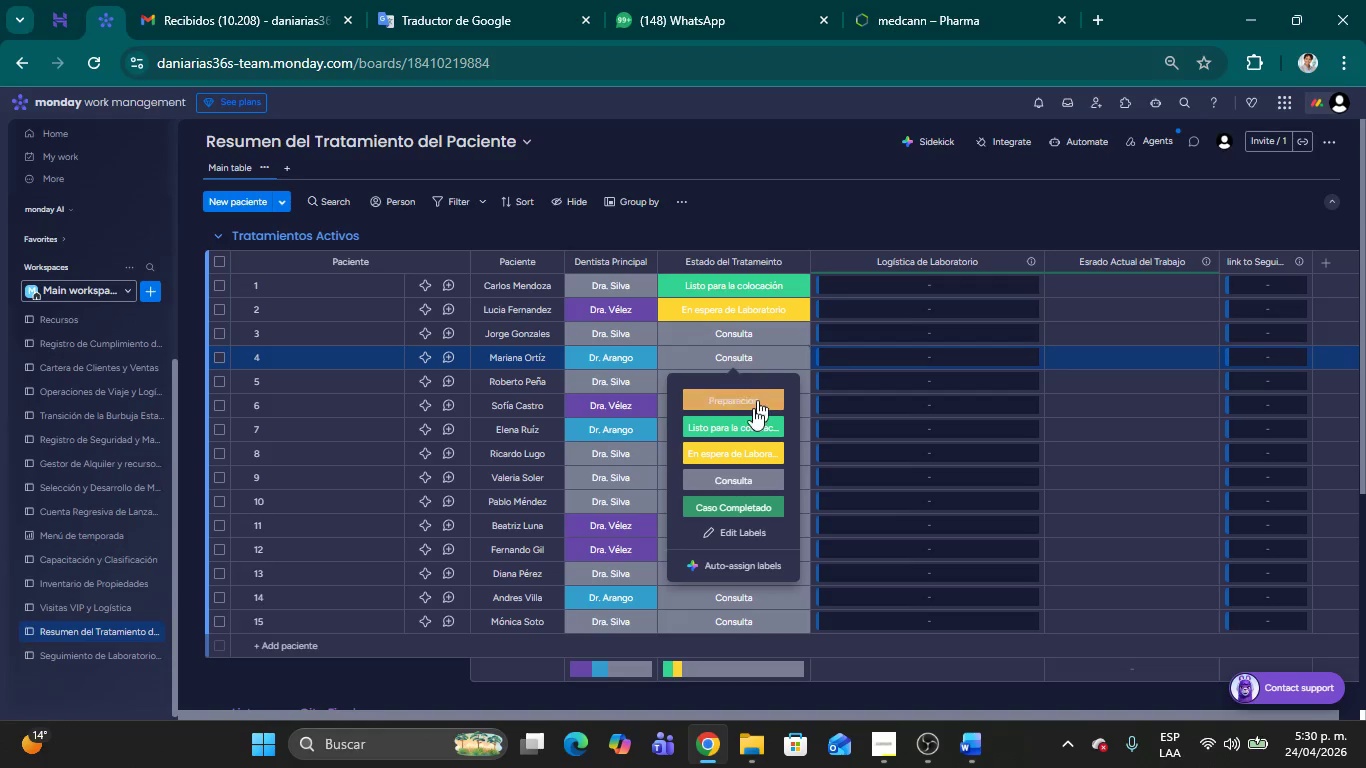 
left_click([749, 424])
 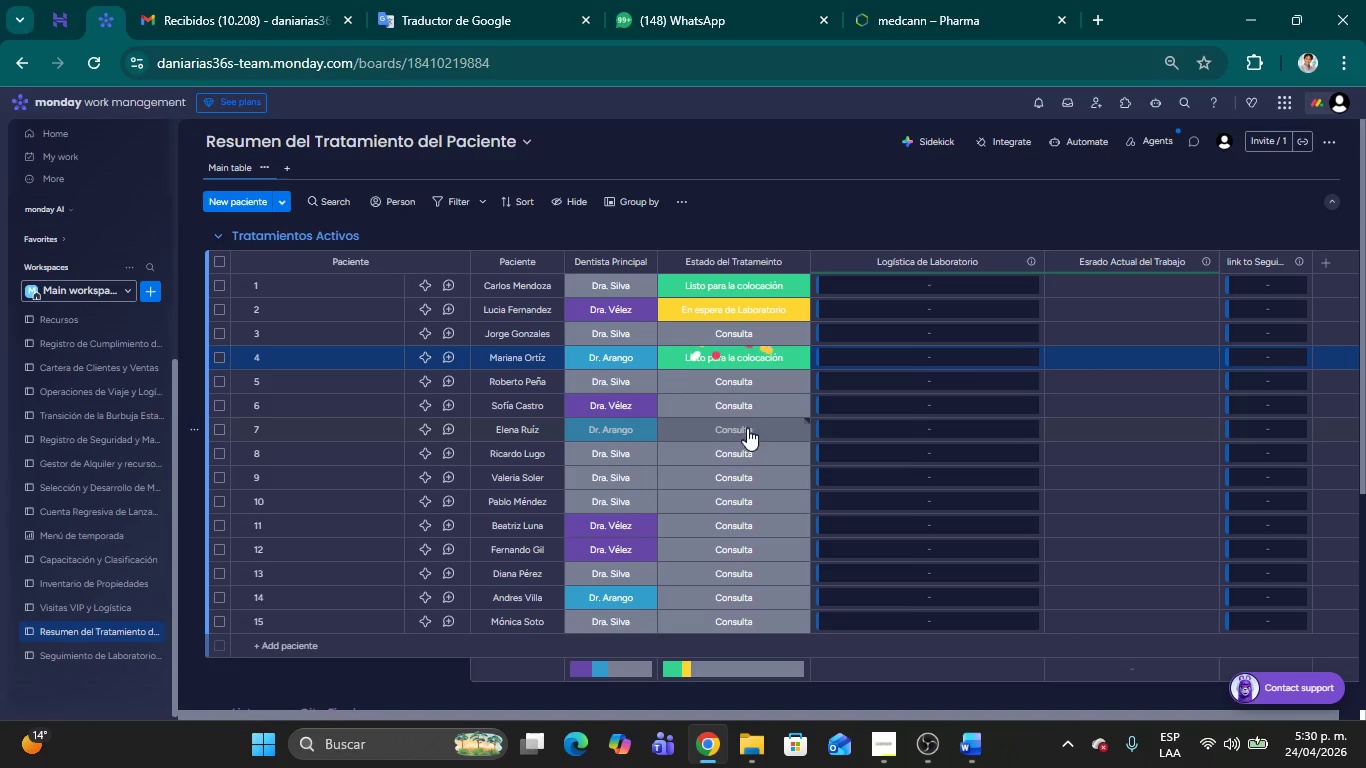 
left_click([715, 379])
 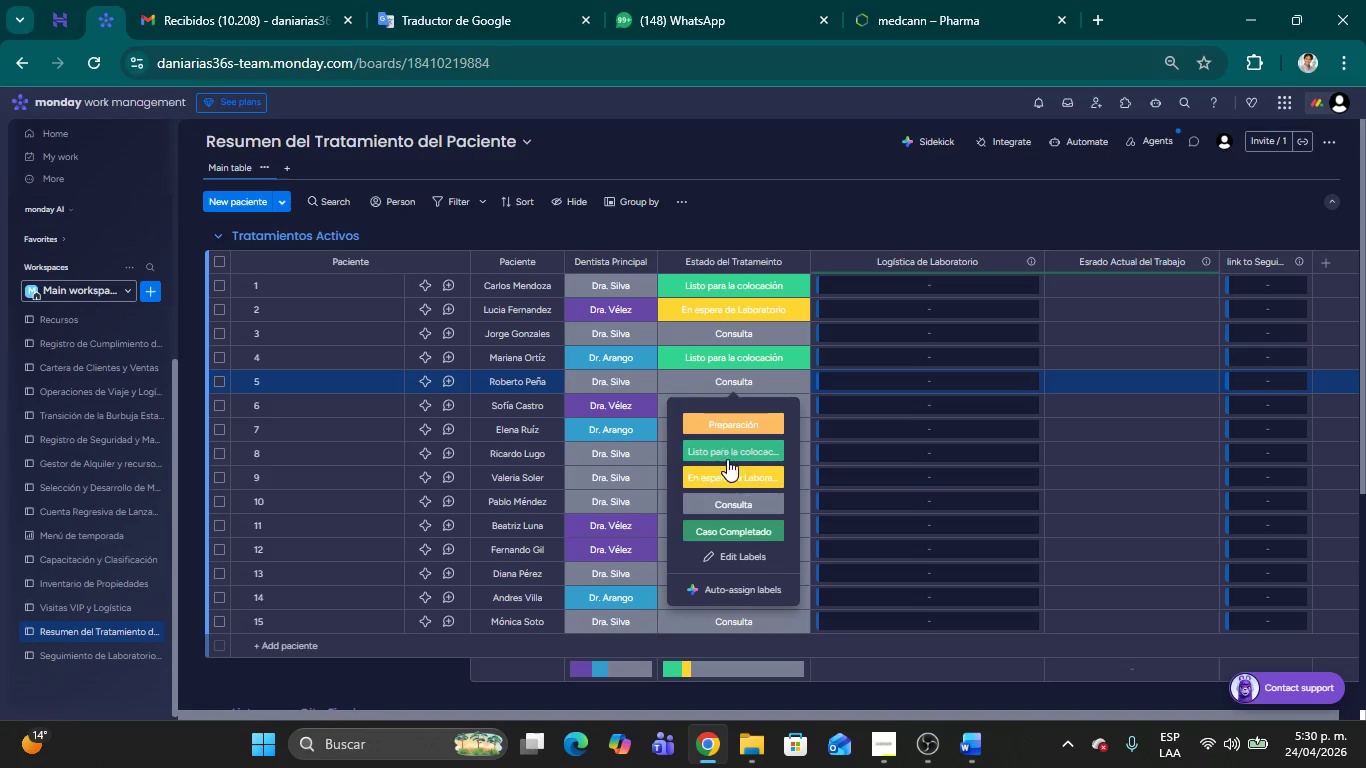 
left_click([732, 483])
 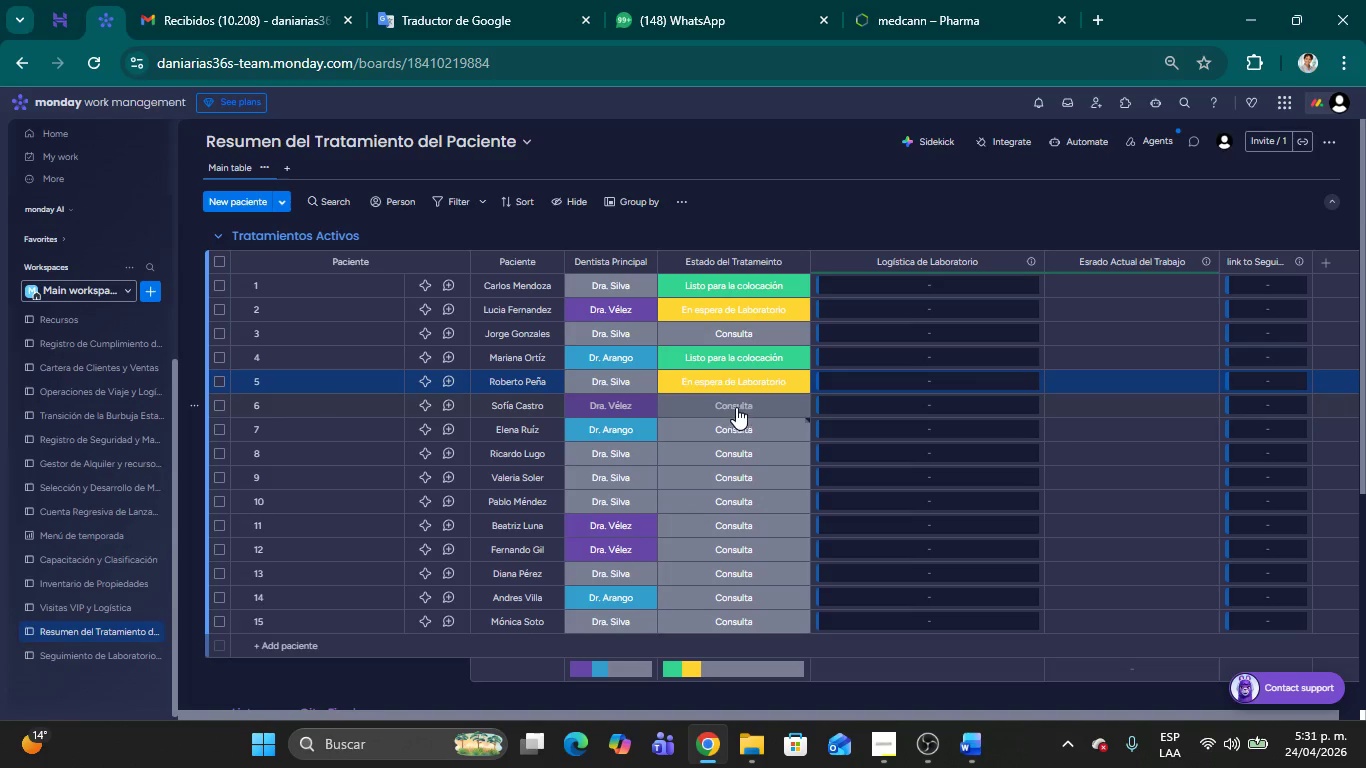 
left_click([733, 400])
 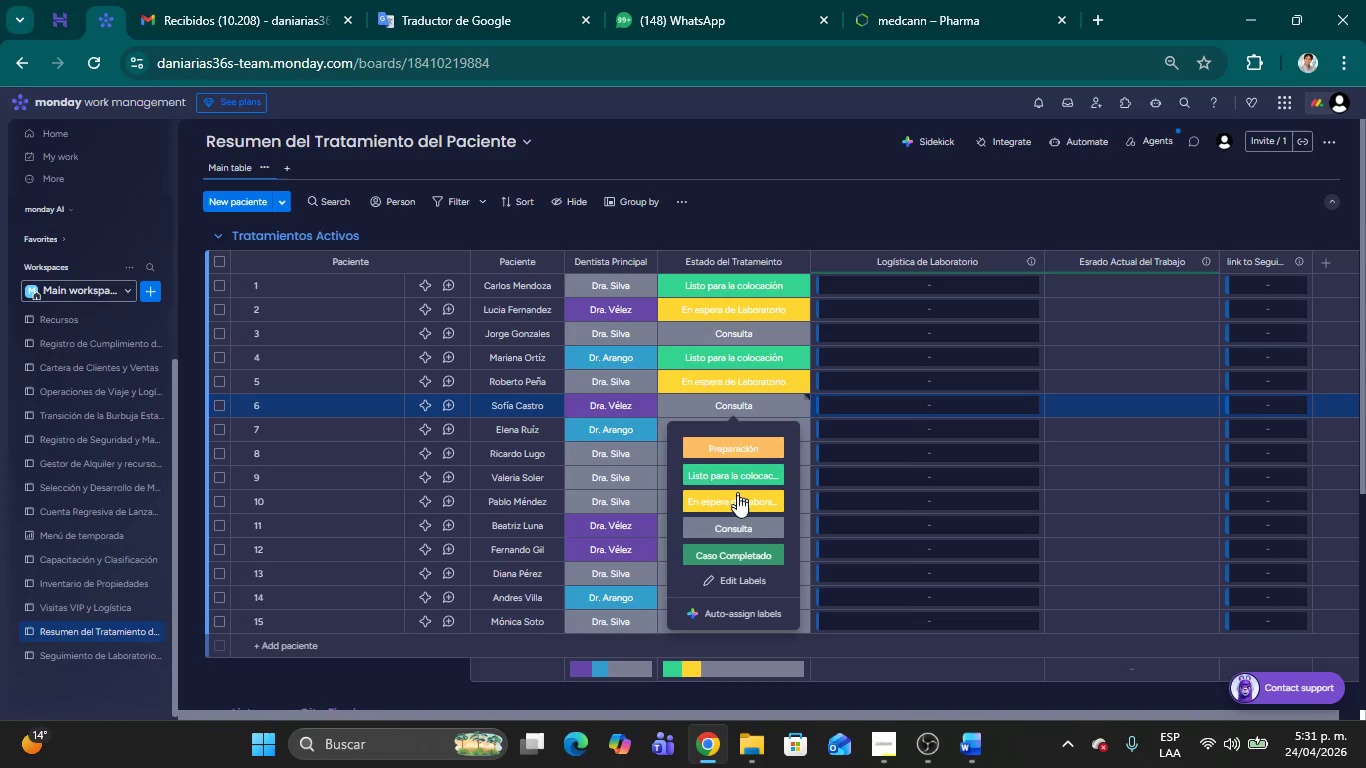 
left_click([737, 497])
 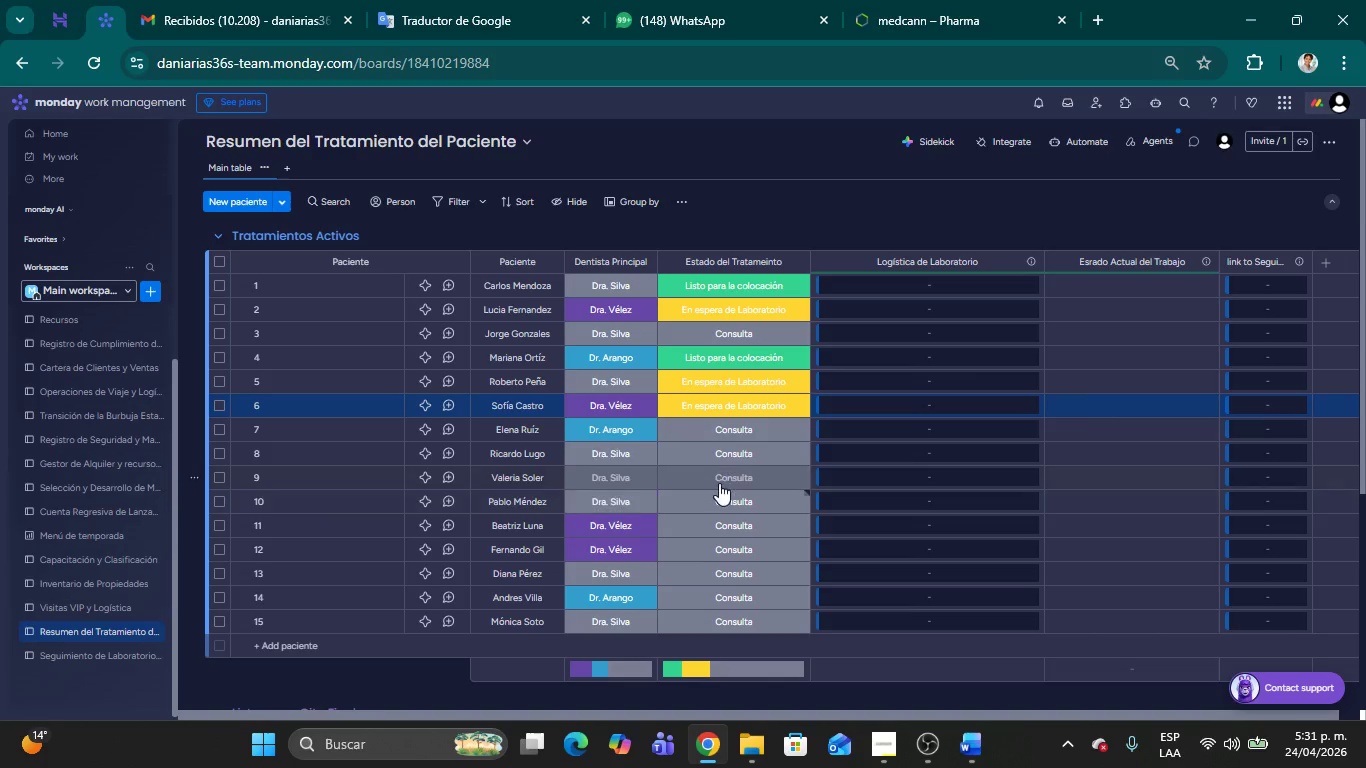 
left_click([703, 459])
 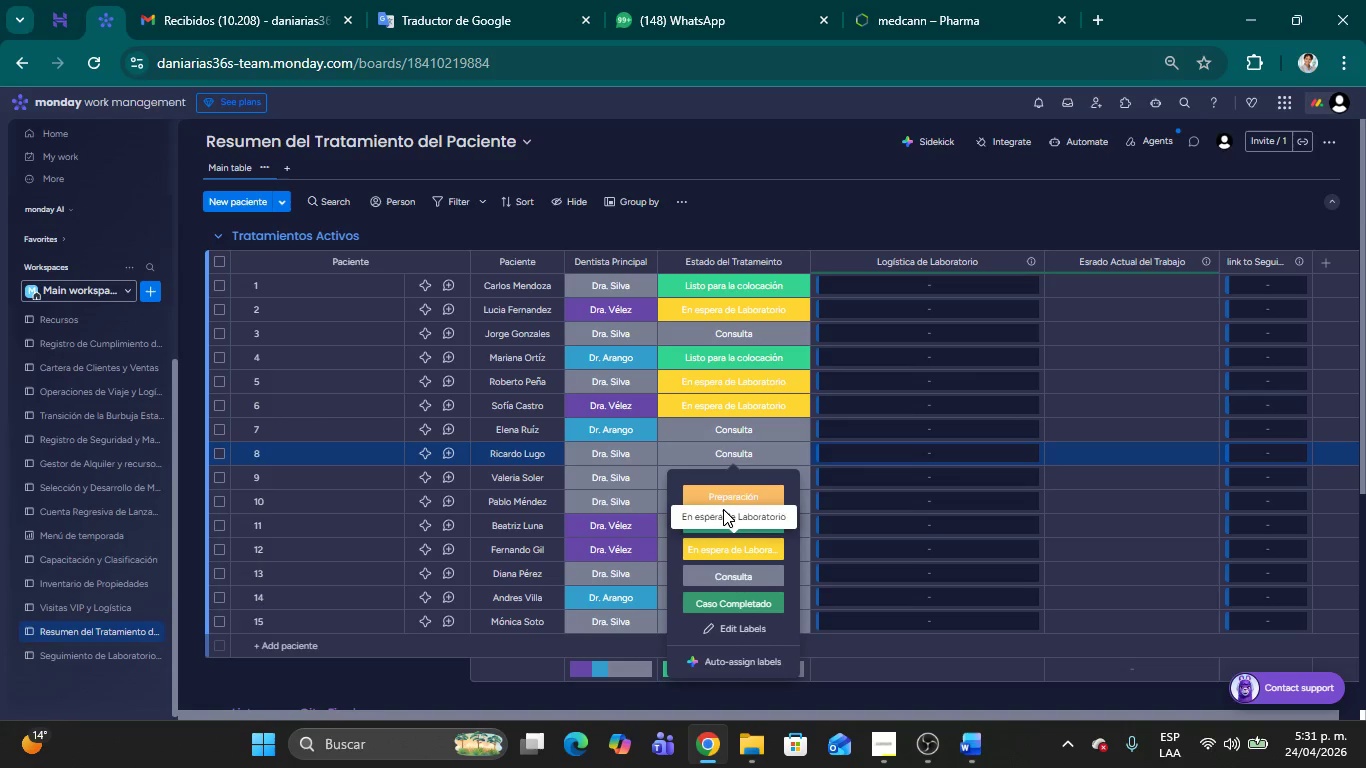 
wait(5.27)
 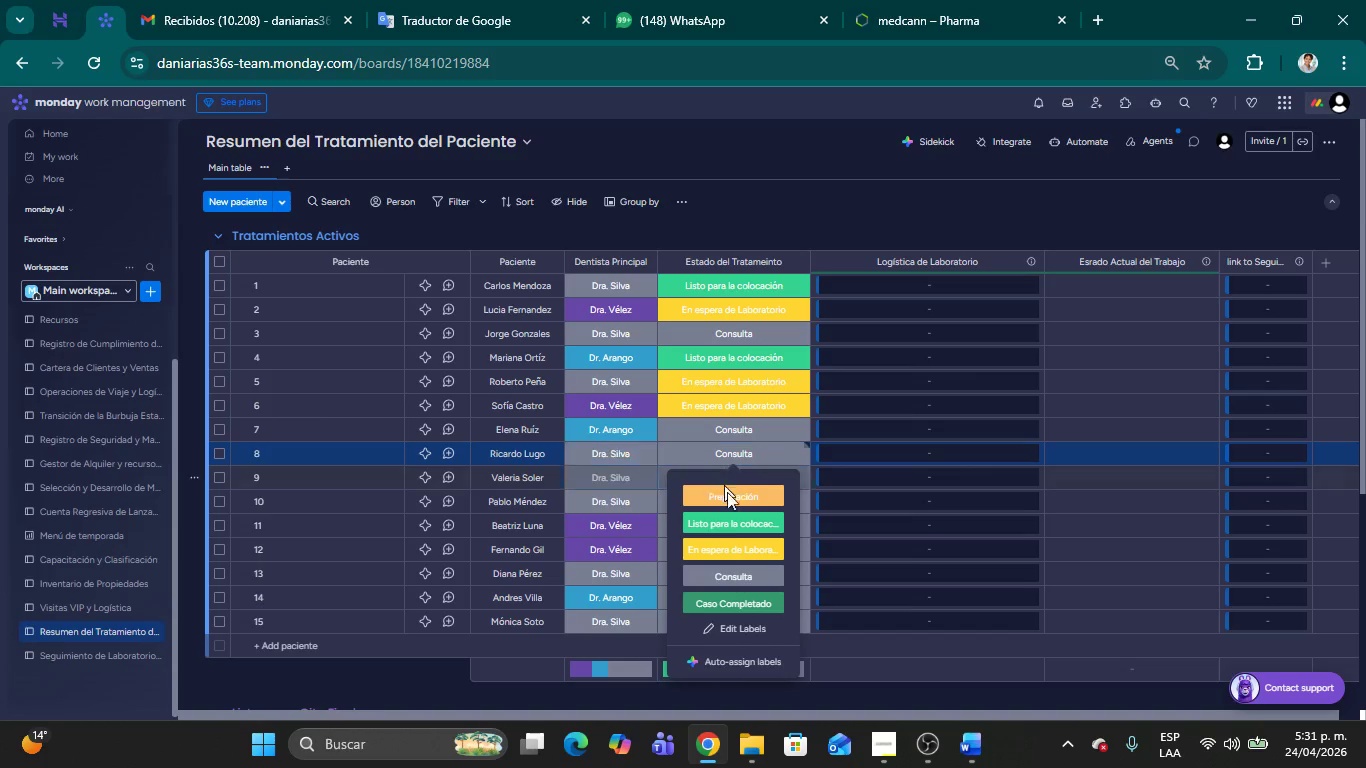 
left_click([716, 523])
 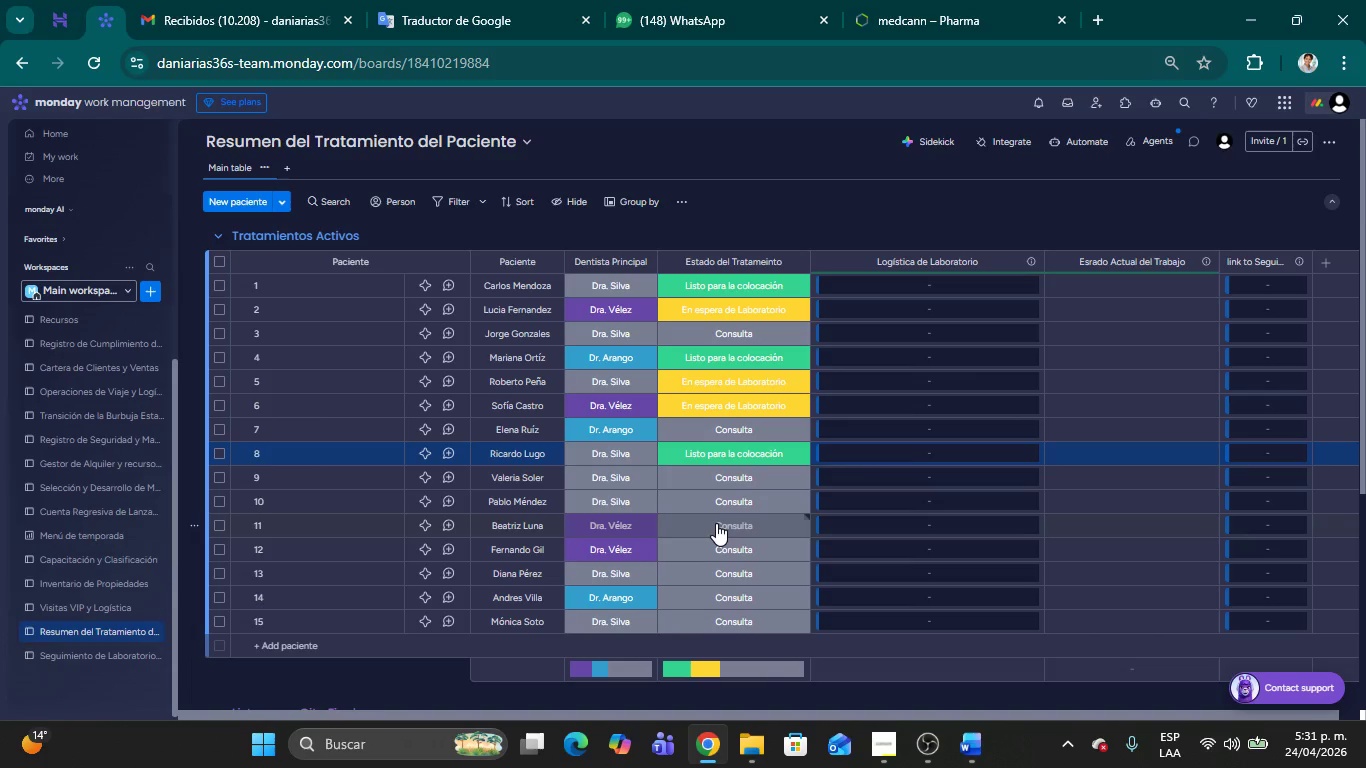 
left_click([724, 494])
 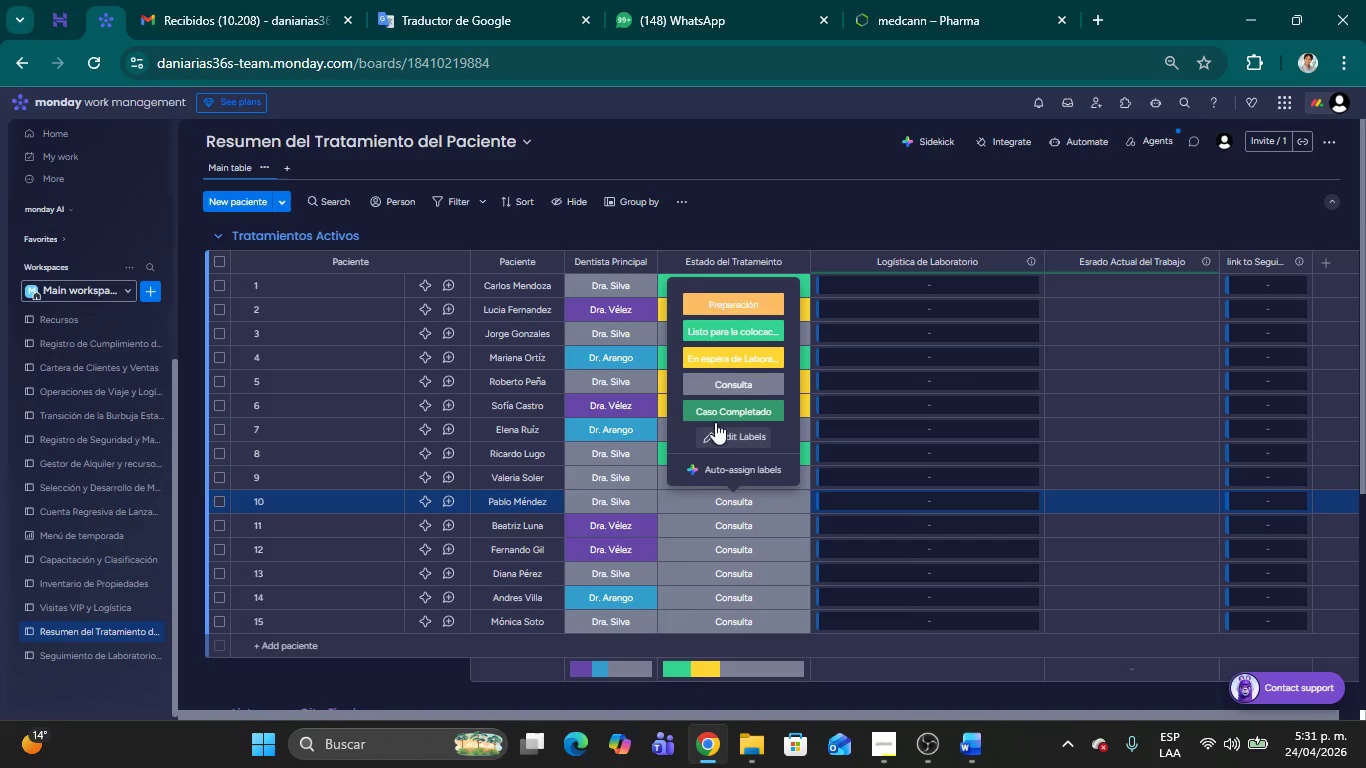 
left_click([710, 414])
 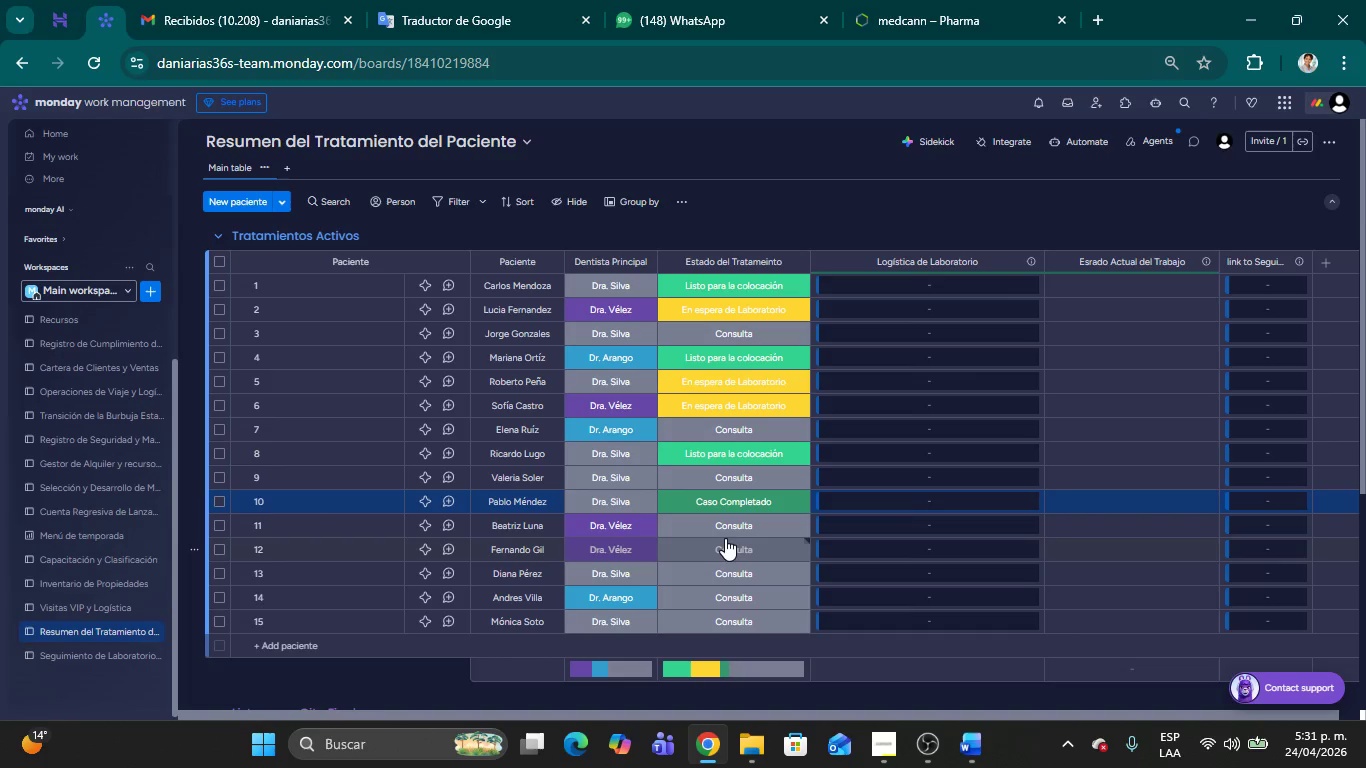 
left_click([725, 546])
 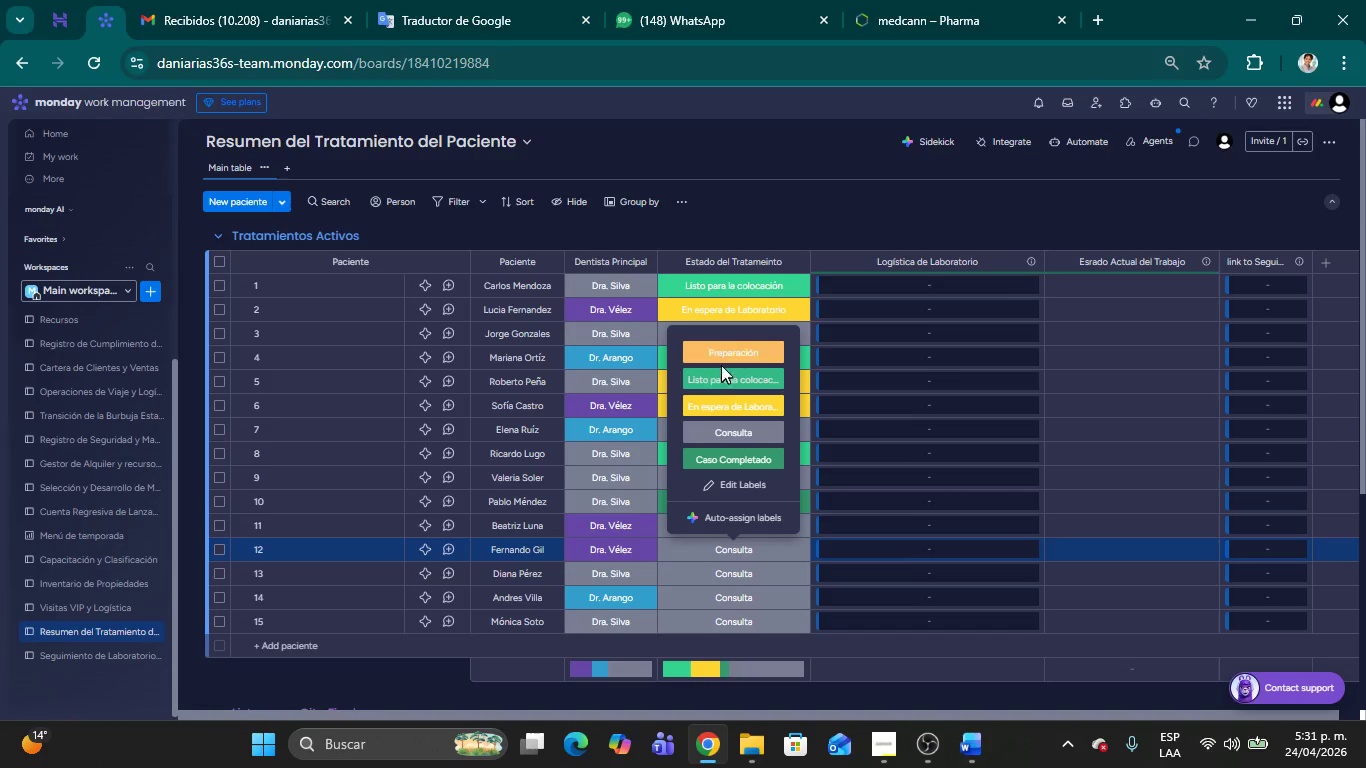 
left_click([731, 403])
 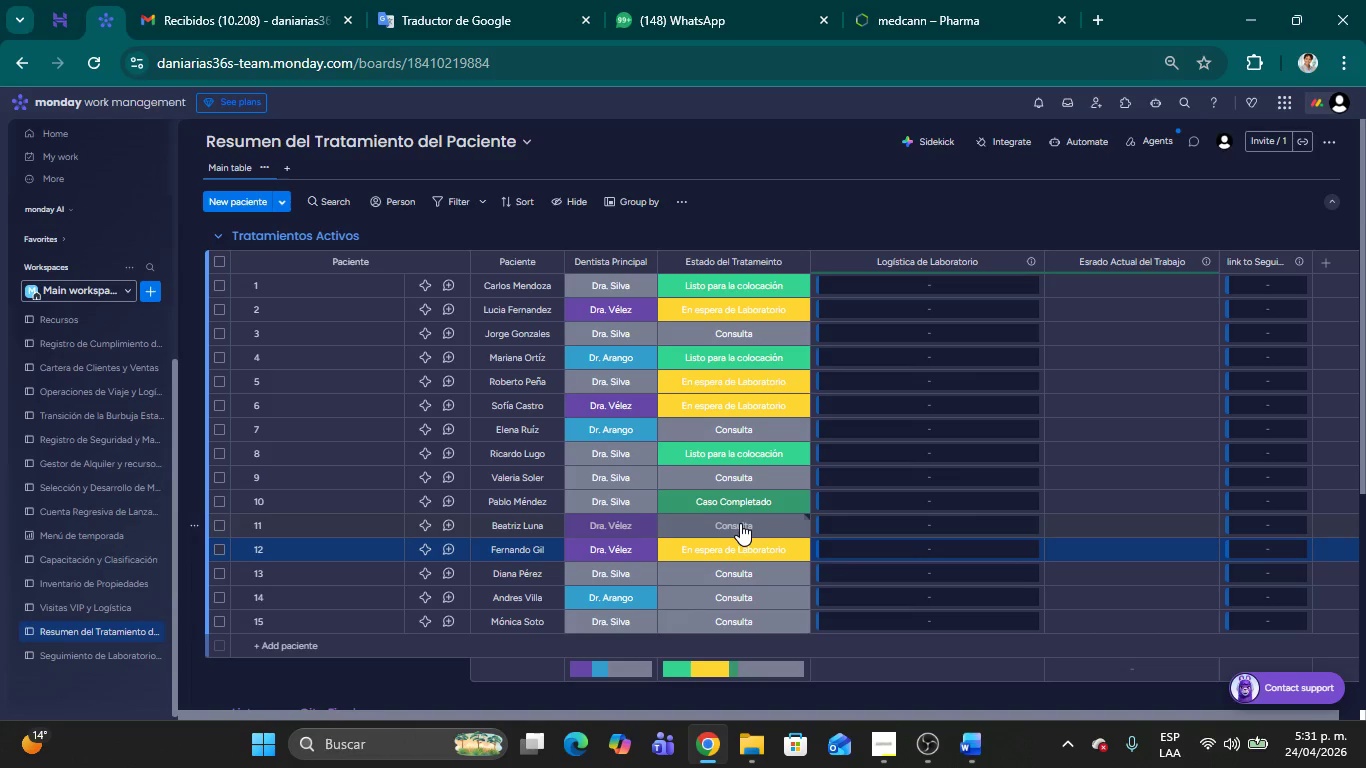 
wait(6.22)
 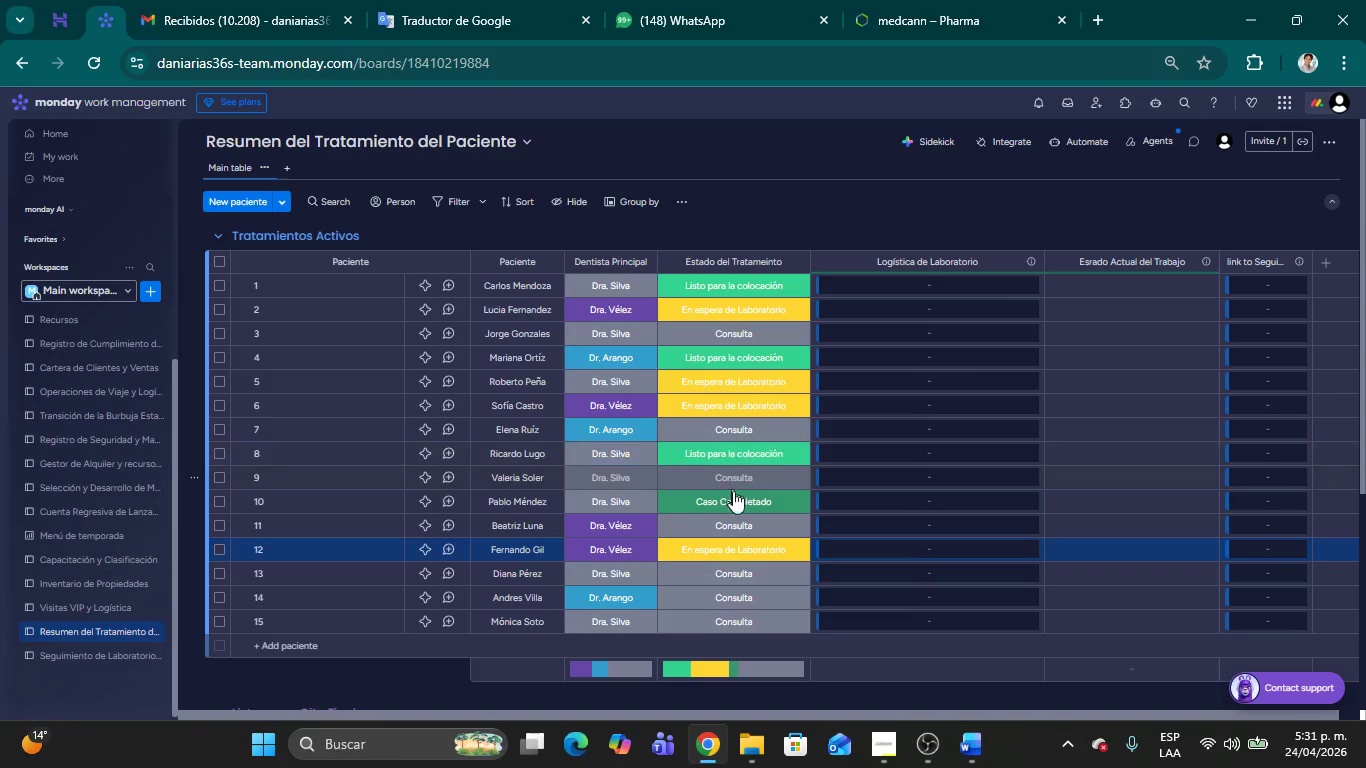 
left_click([728, 605])
 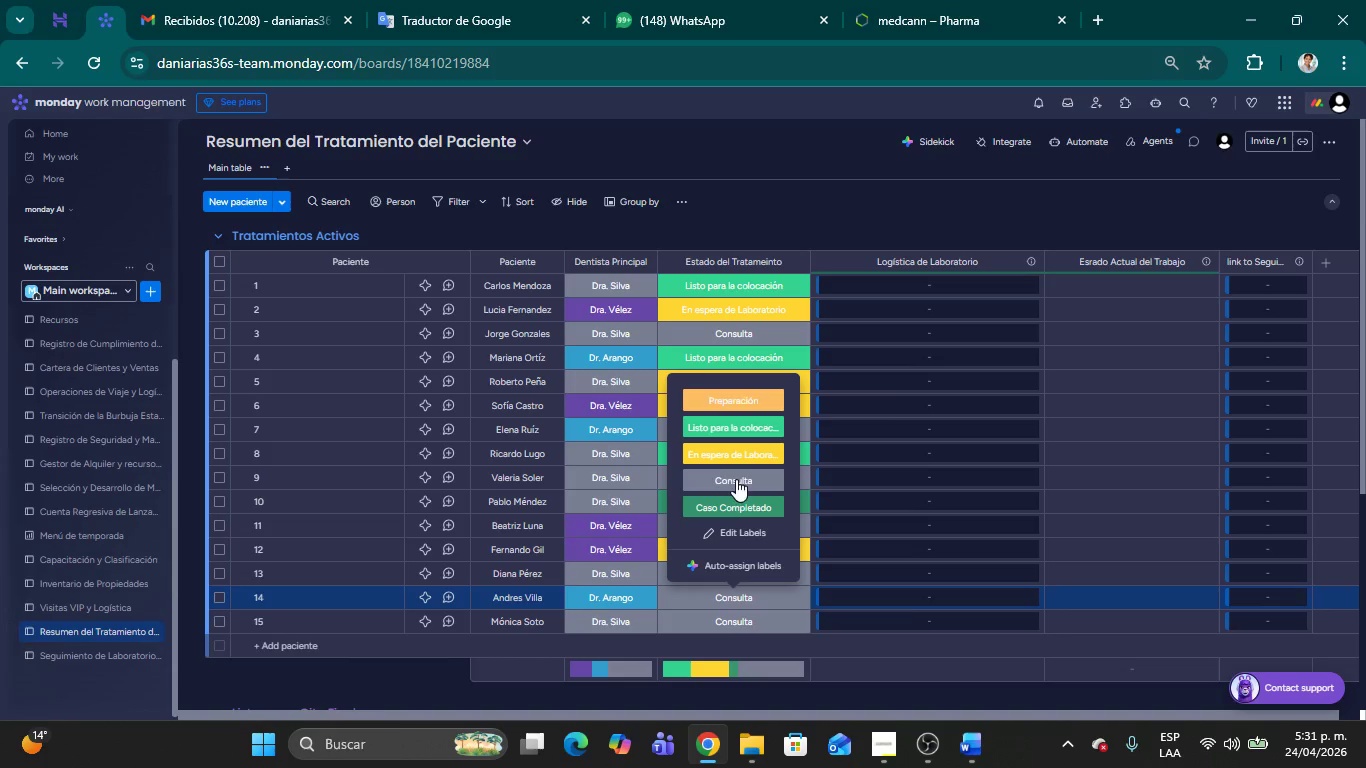 
left_click([729, 458])
 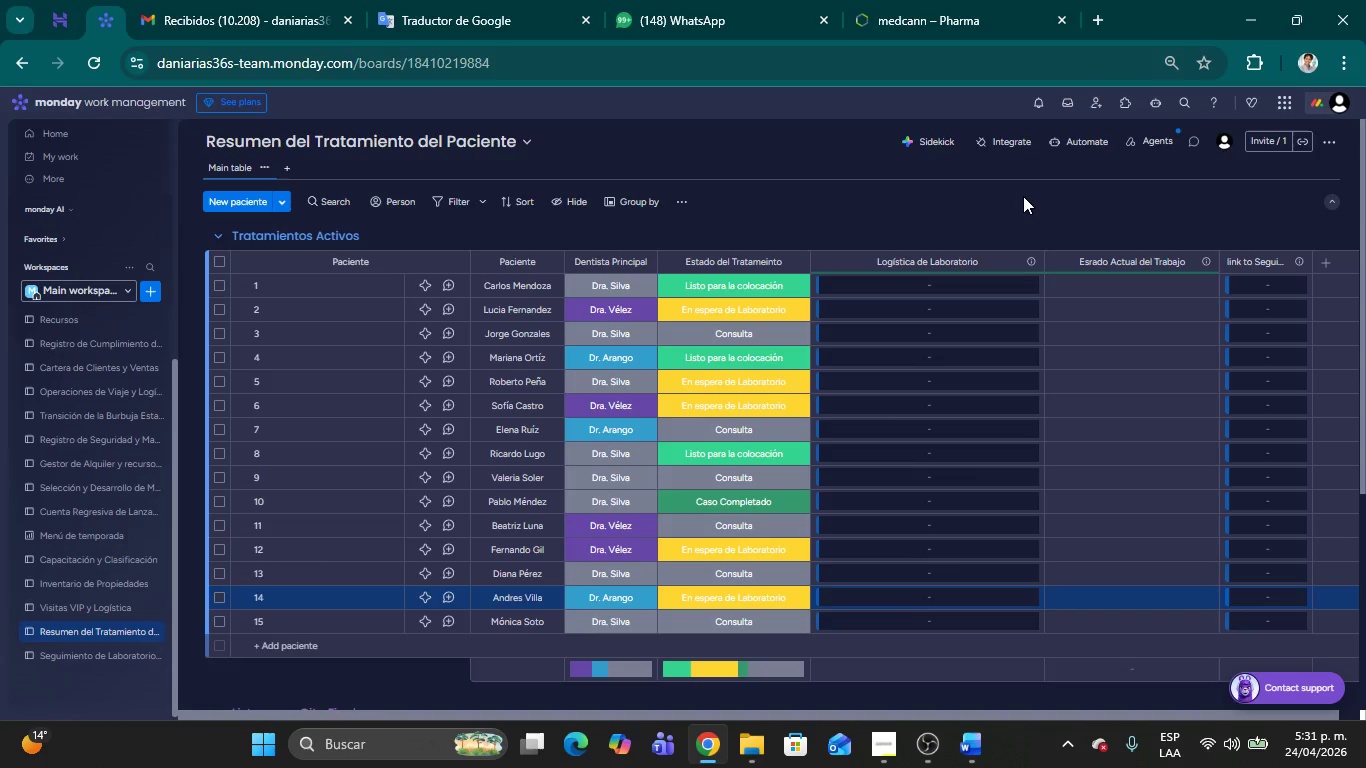 
left_click([1023, 196])
 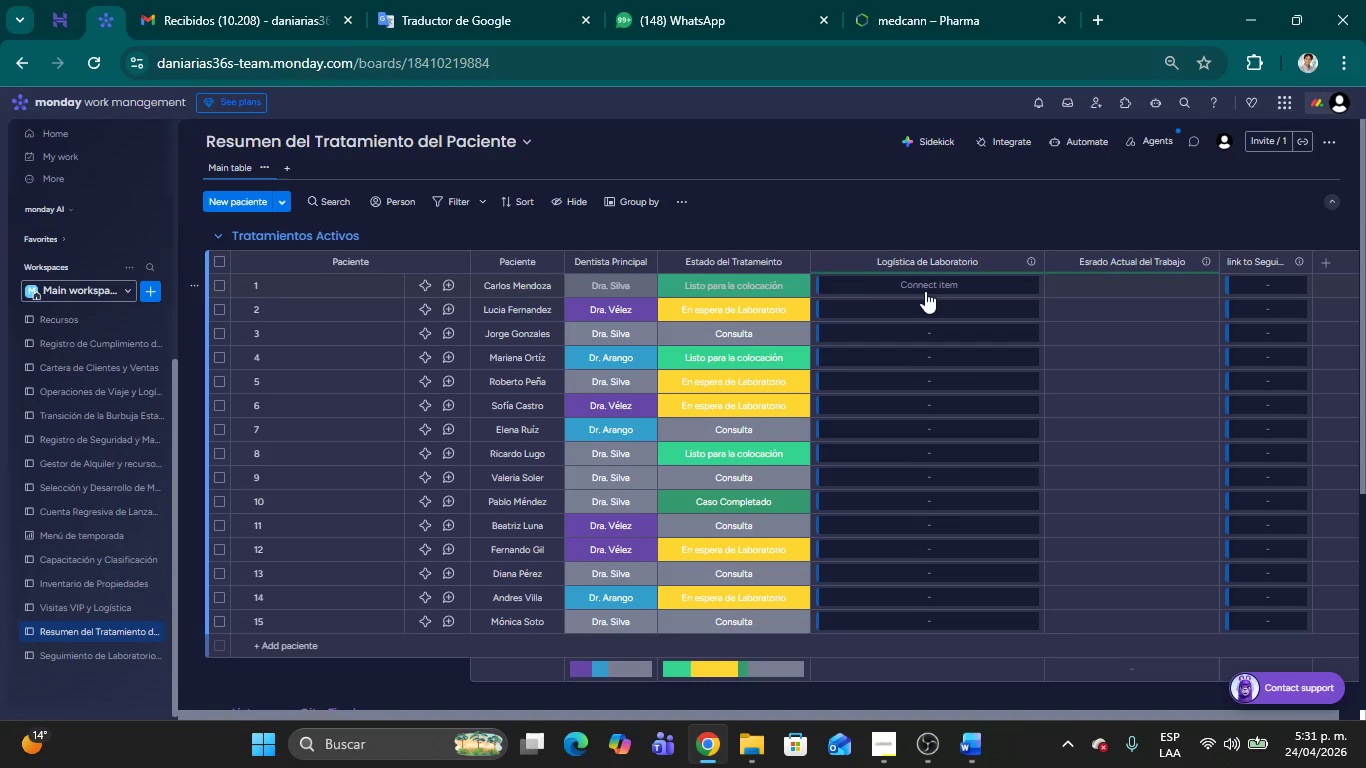 
wait(9.09)
 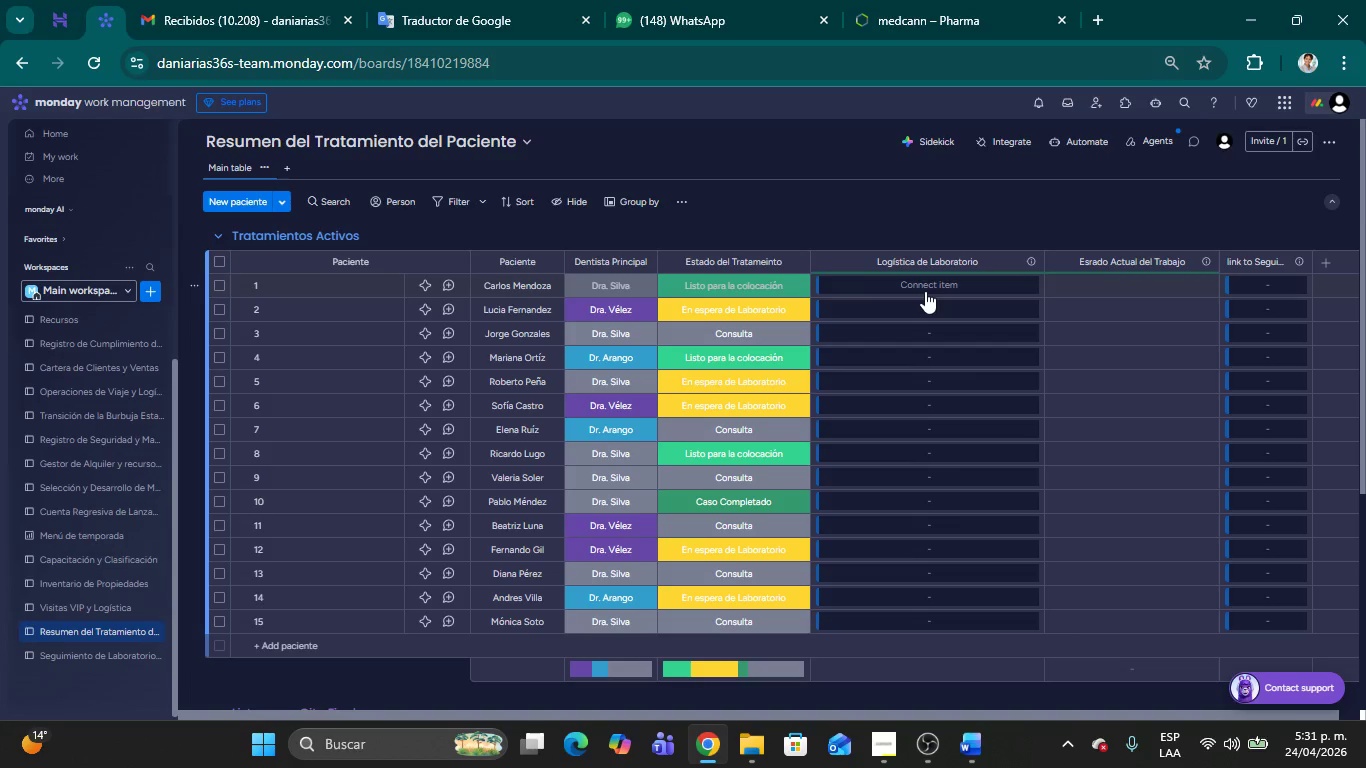 
left_click([925, 289])
 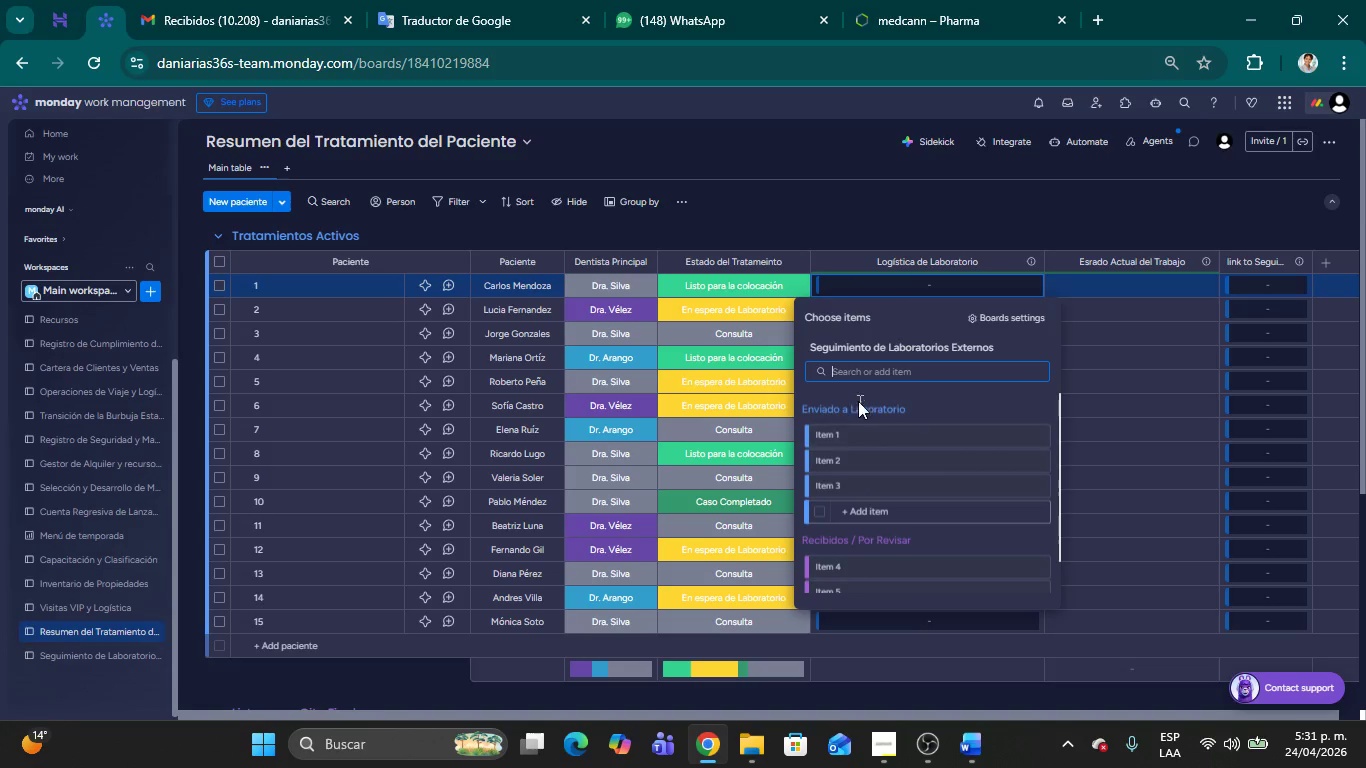 
scroll: coordinate [866, 472], scroll_direction: up, amount: 1.0
 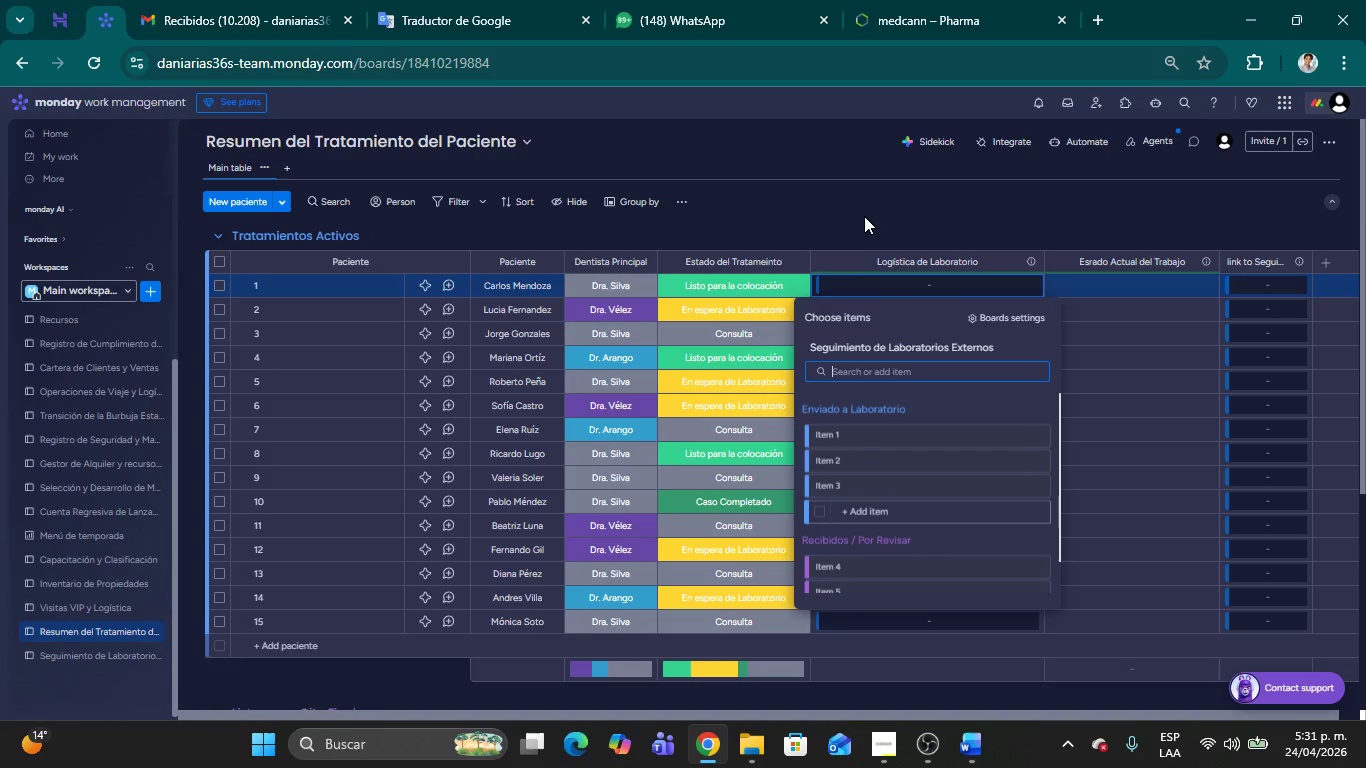 
left_click([868, 212])
 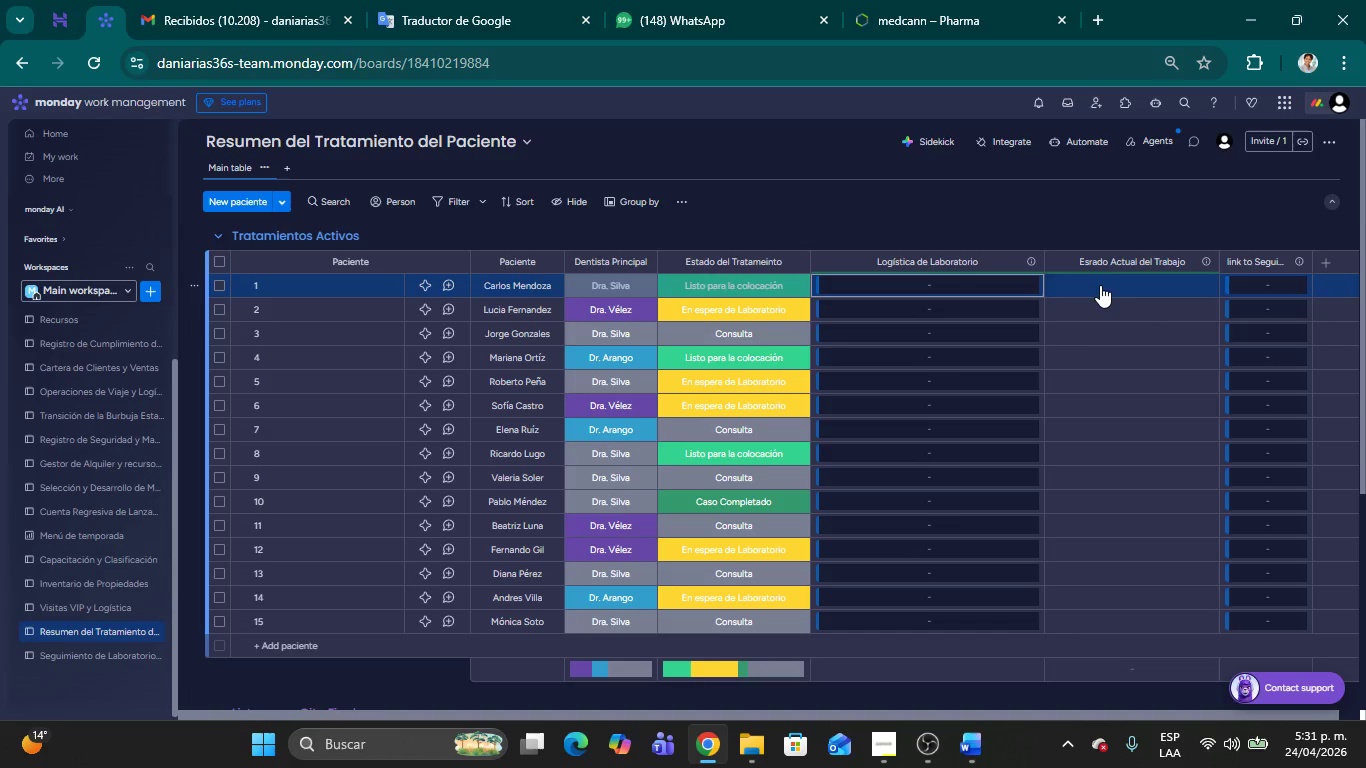 
left_click([1100, 285])
 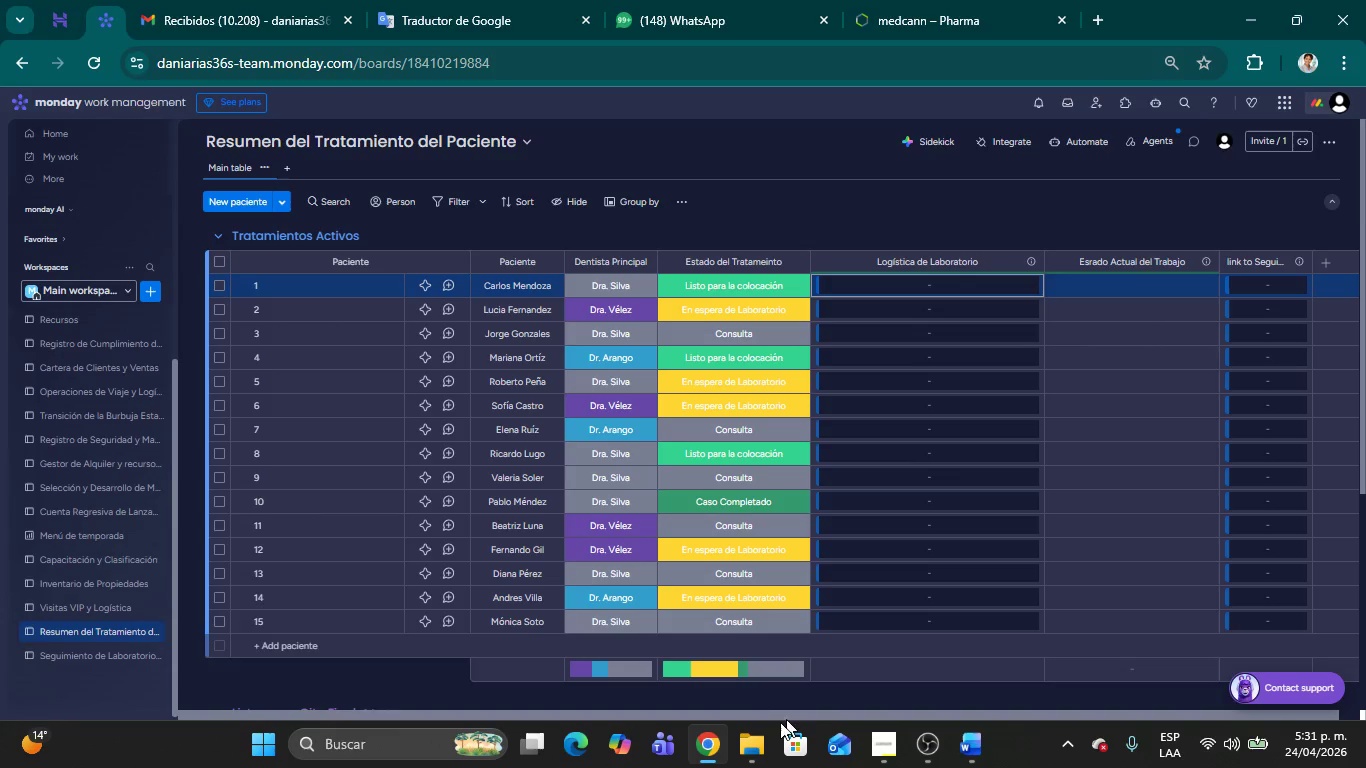 
left_click_drag(start_coordinate=[777, 715], to_coordinate=[957, 713])
 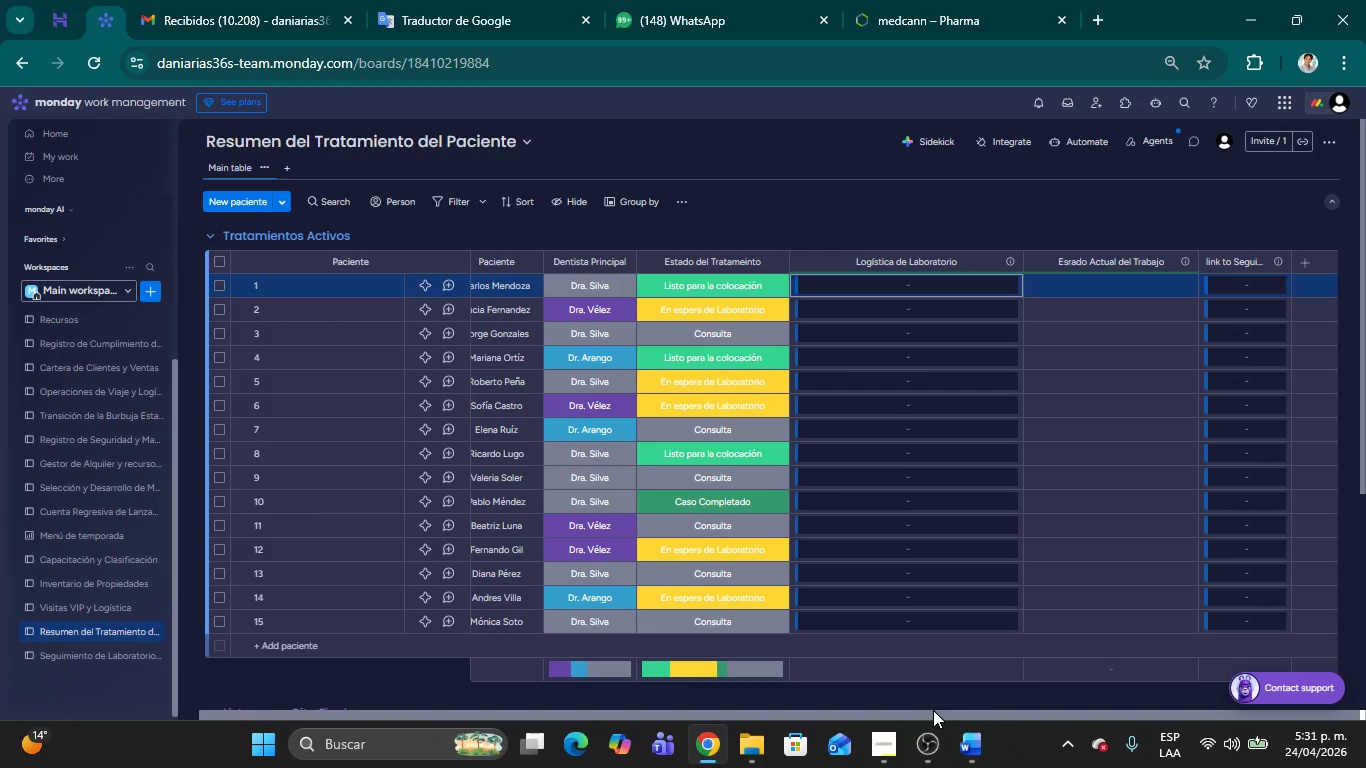 
left_click_drag(start_coordinate=[931, 714], to_coordinate=[797, 714])
 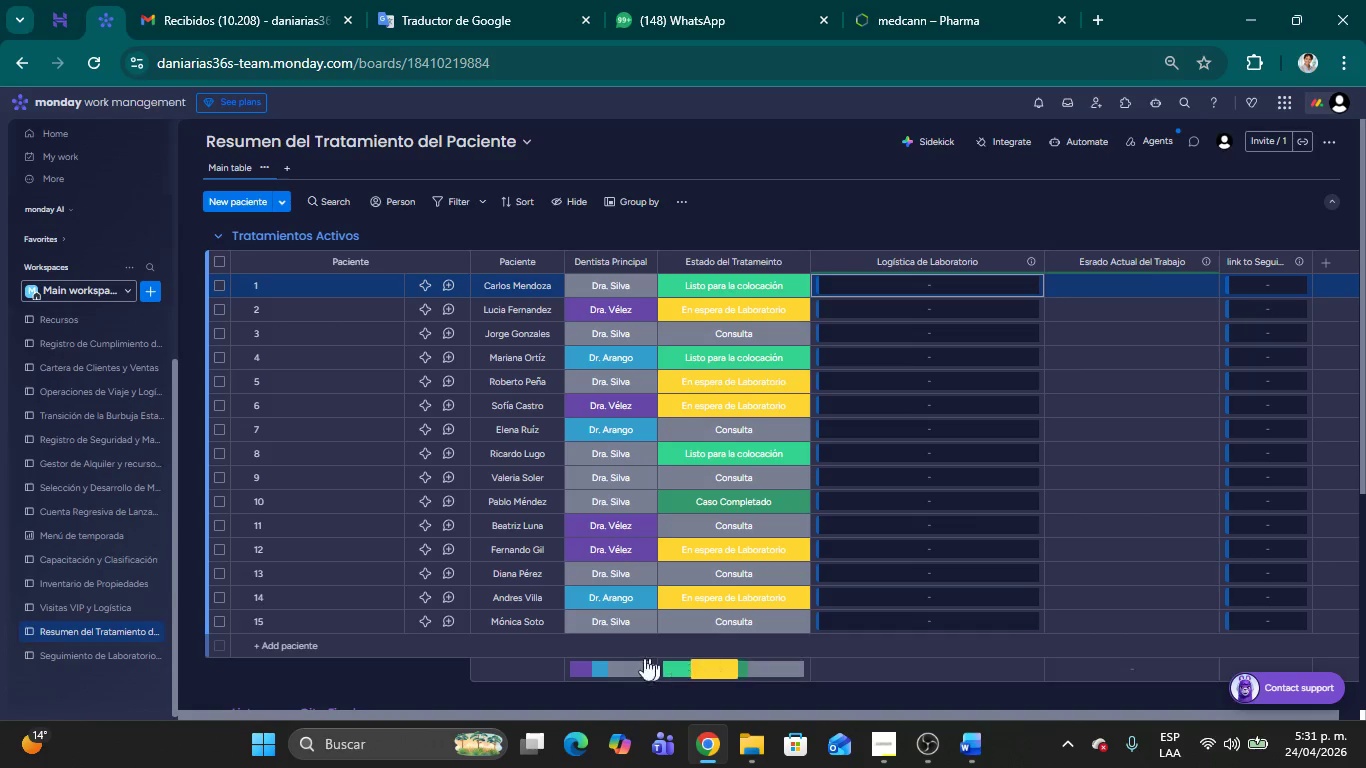 
mouse_move([460, 648])
 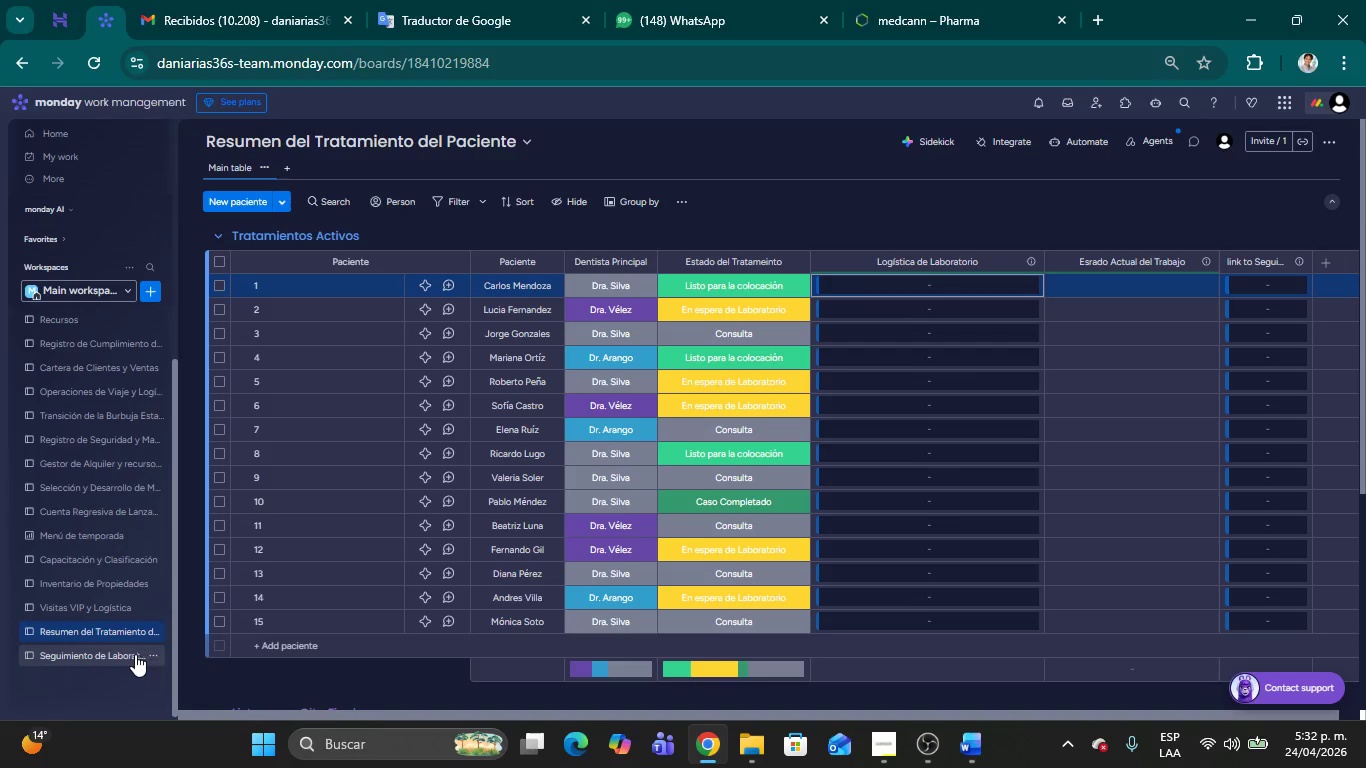 
left_click([135, 654])
 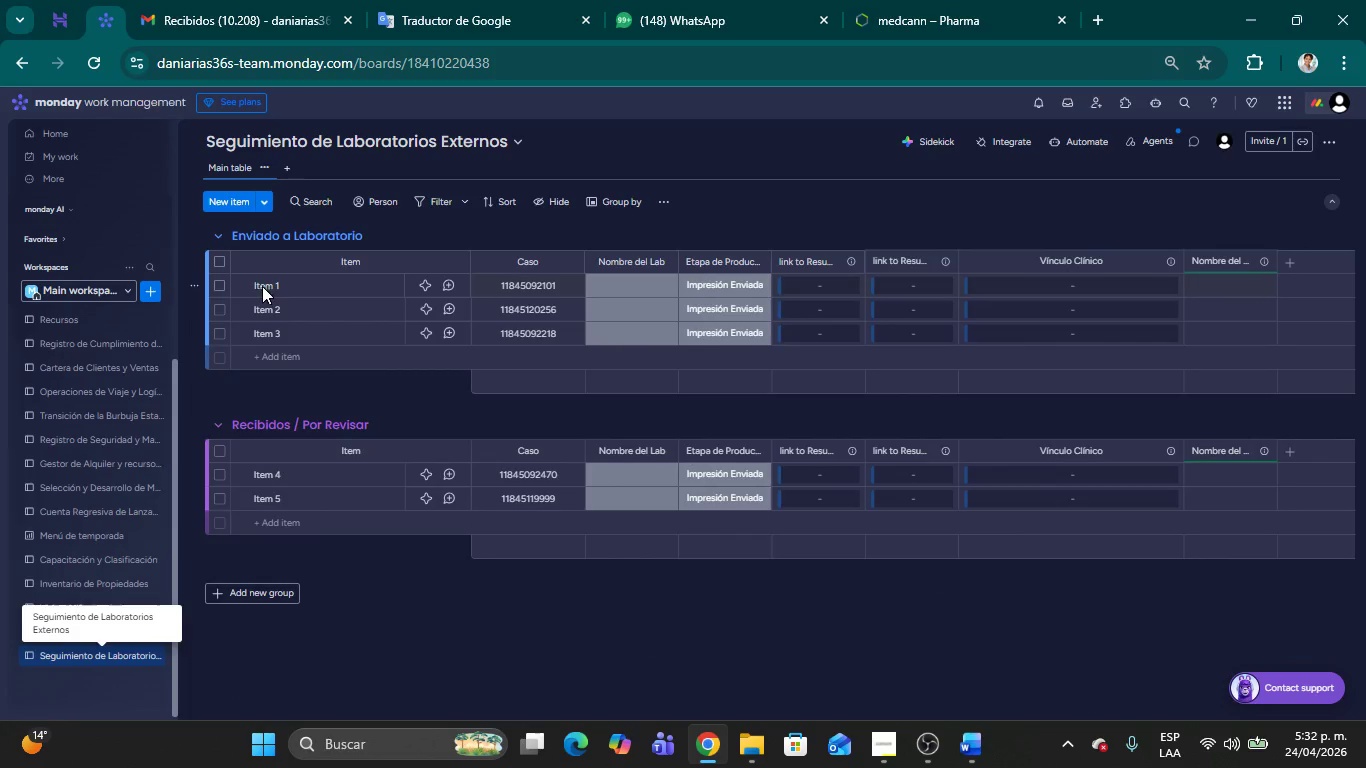 
double_click([262, 286])
 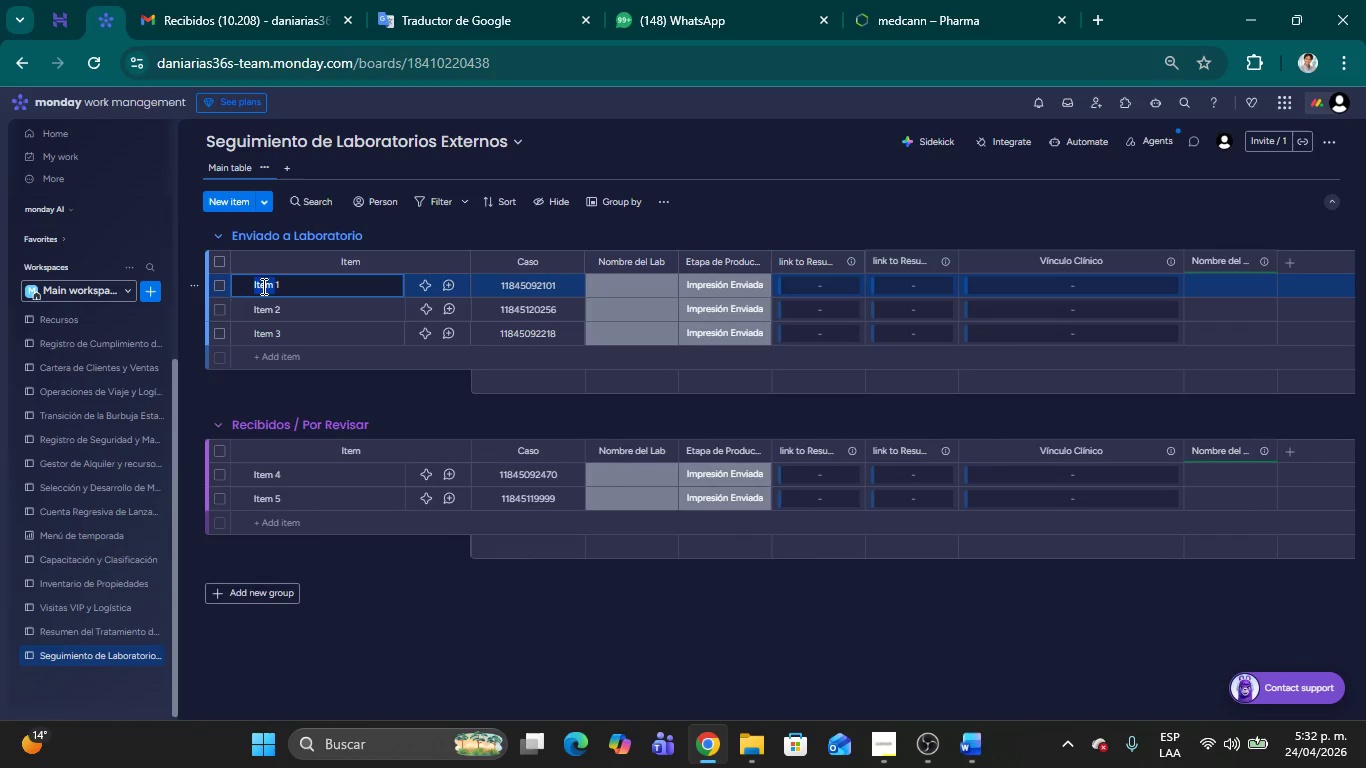 
key(Backspace)
 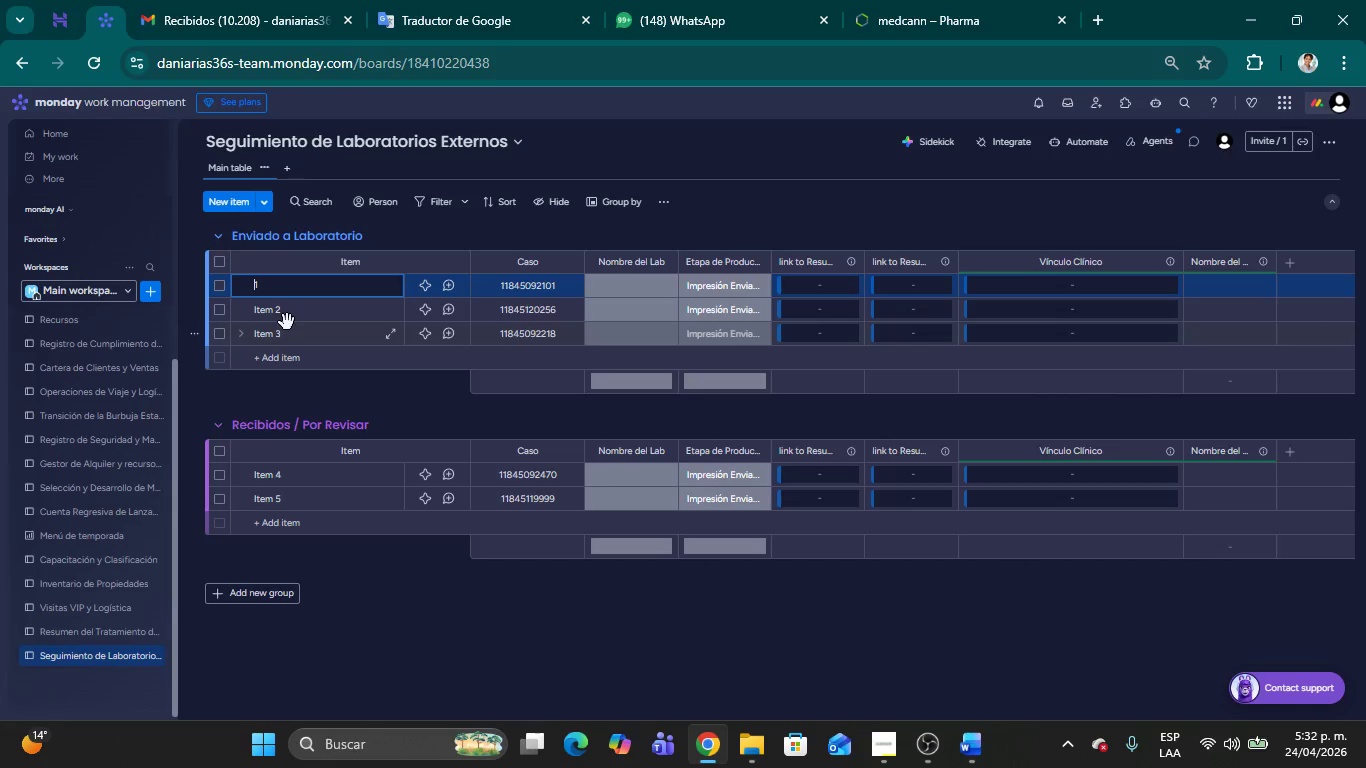 
wait(6.67)
 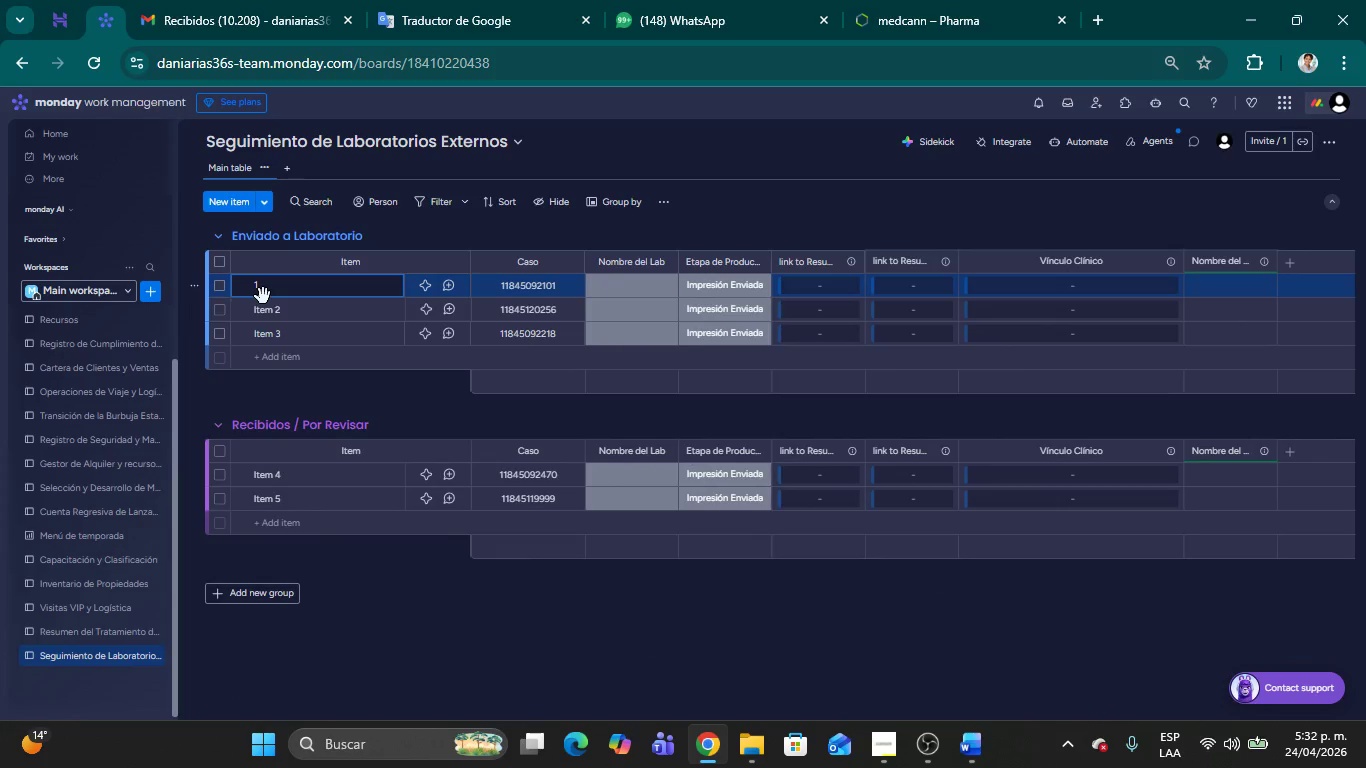 
double_click([267, 314])
 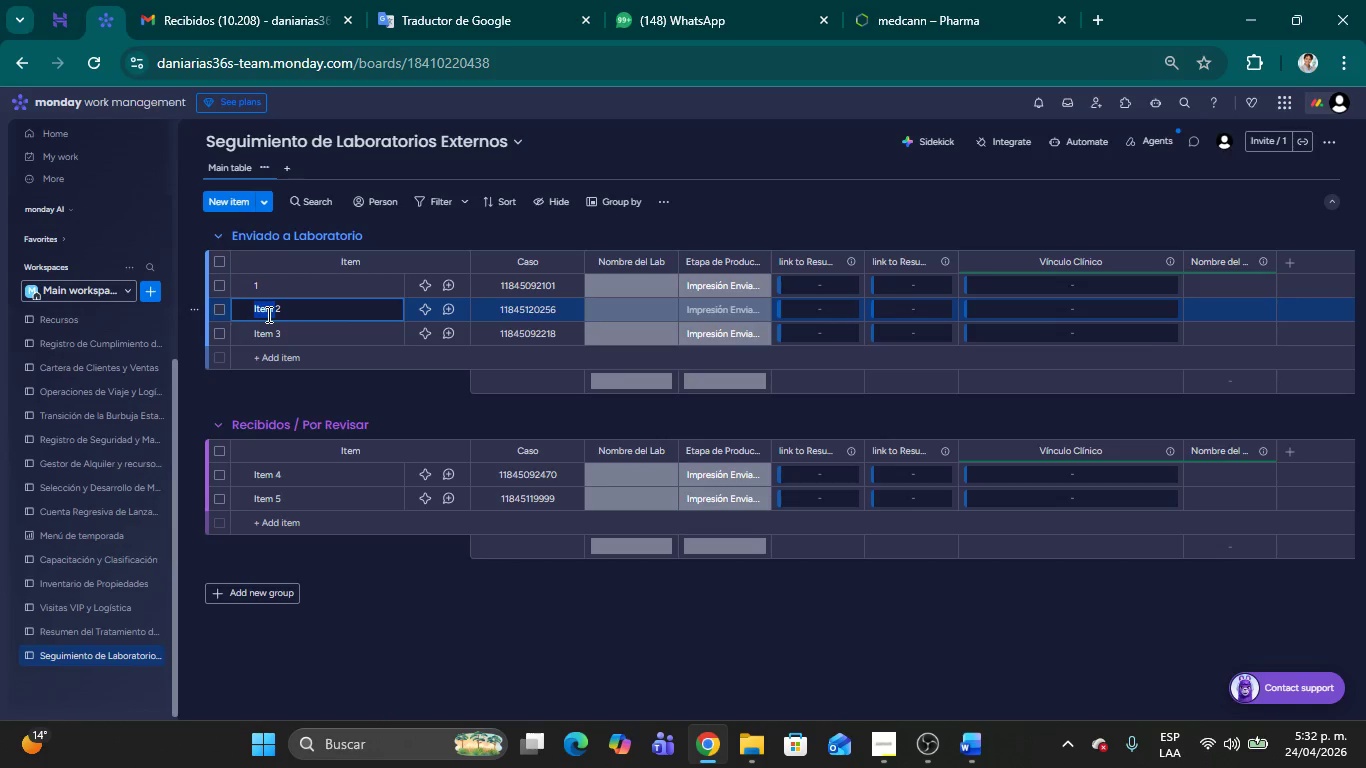 
key(Backspace)
 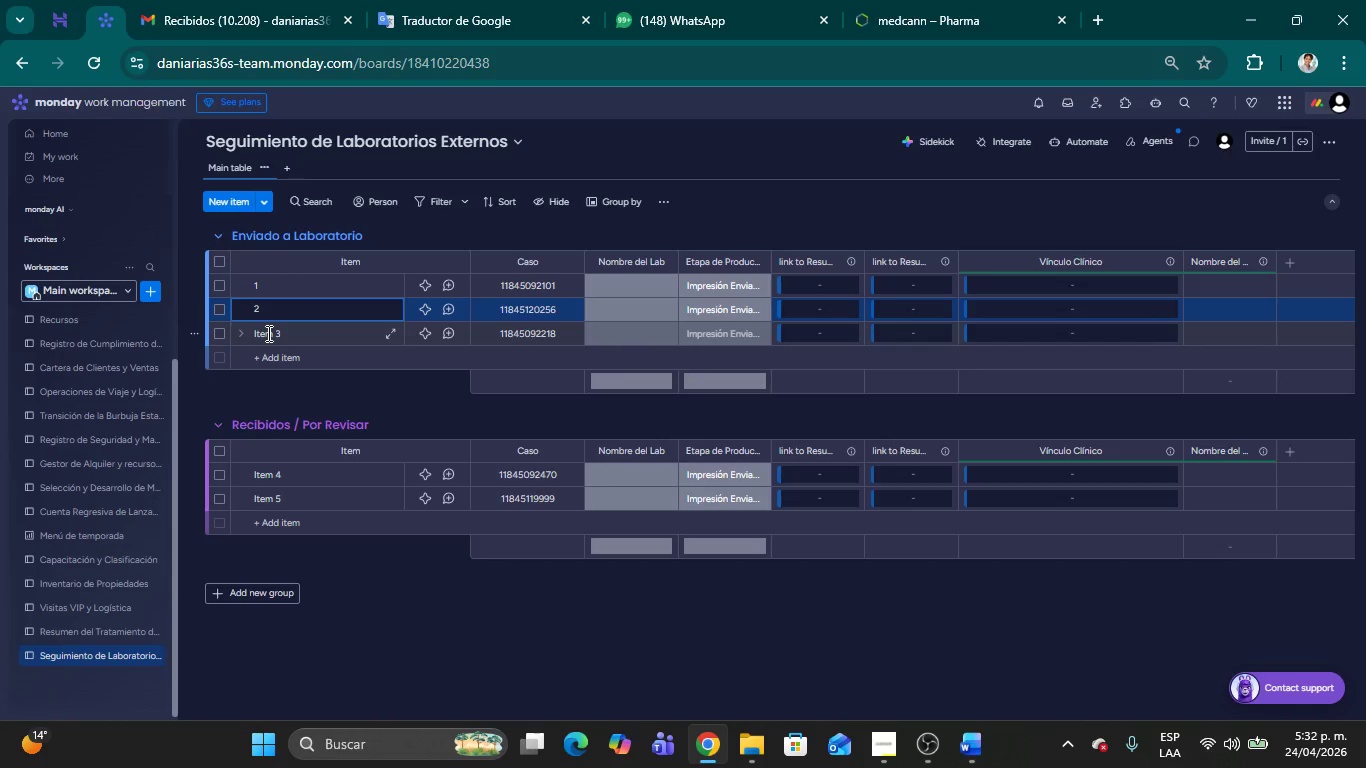 
double_click([267, 333])
 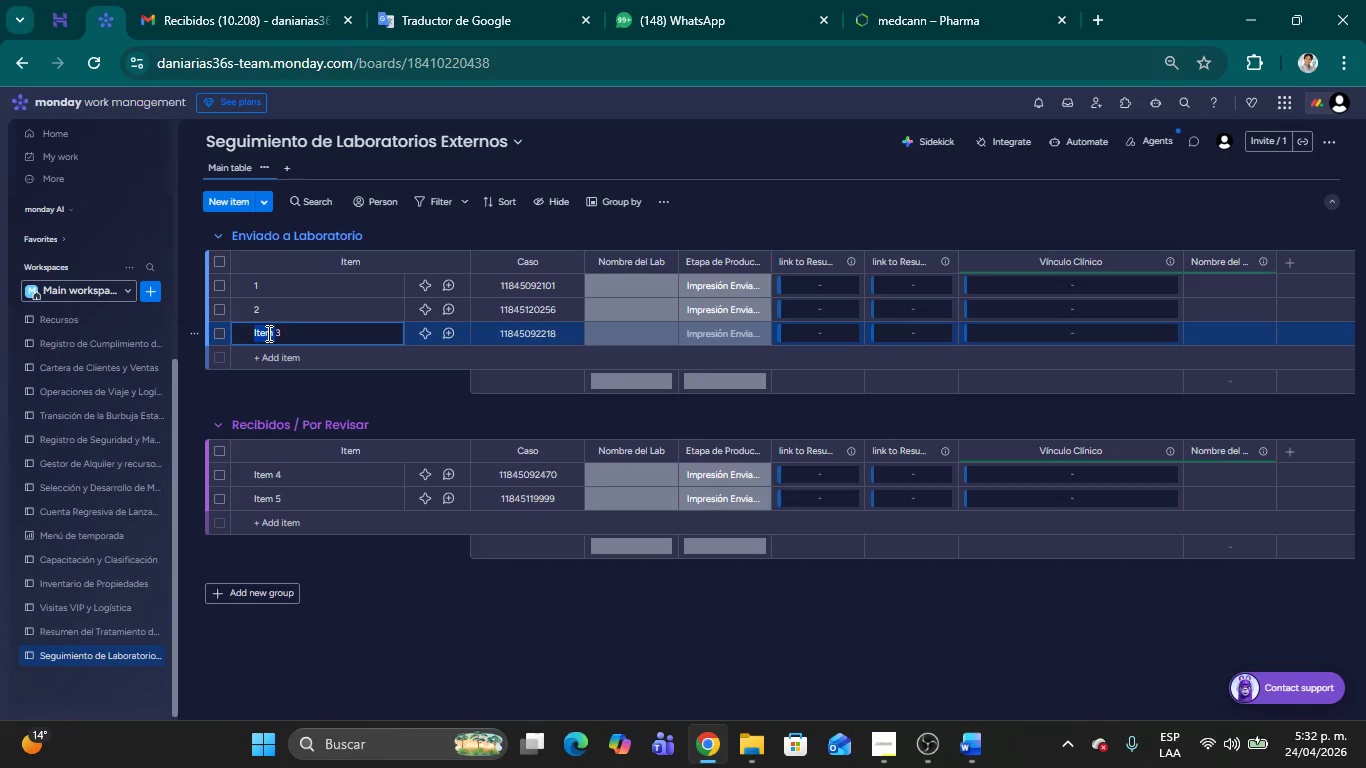 
key(Backspace)
 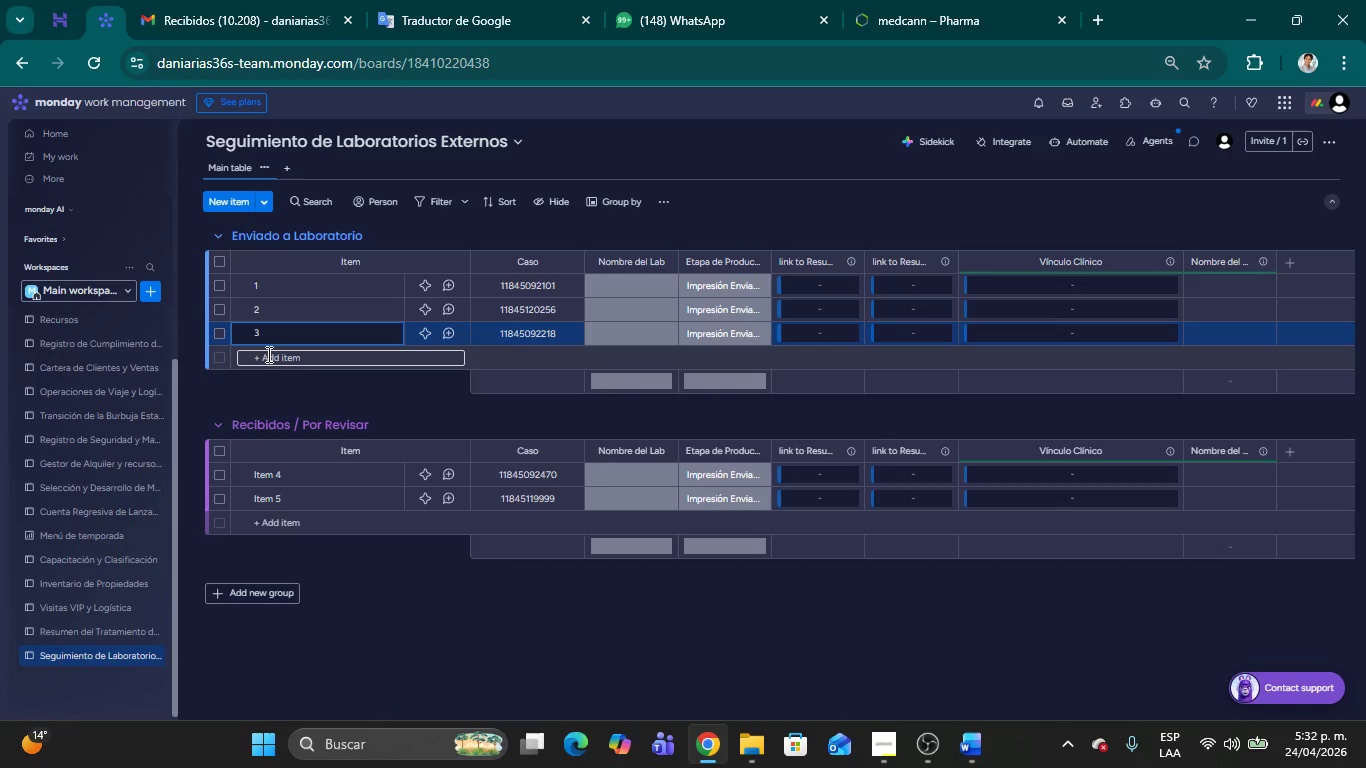 
left_click([267, 354])
 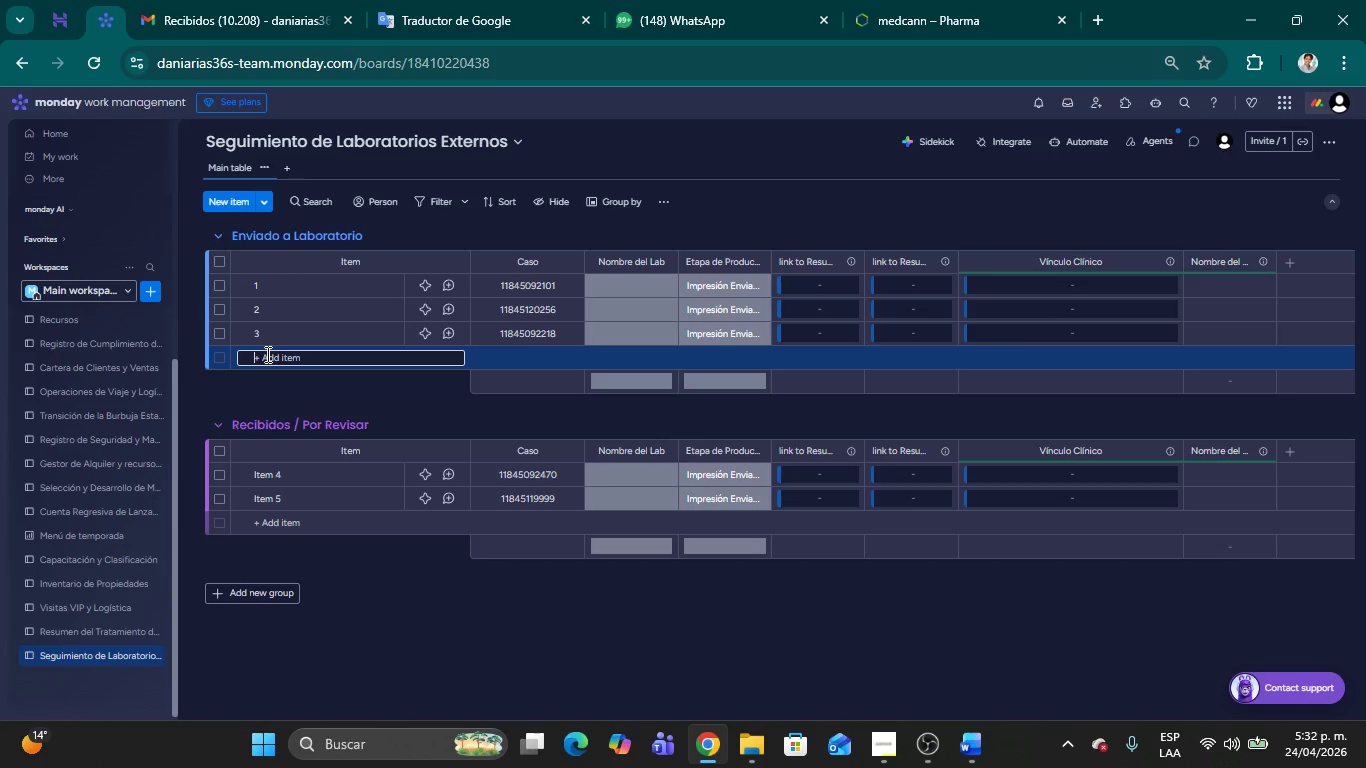 
key(4)
 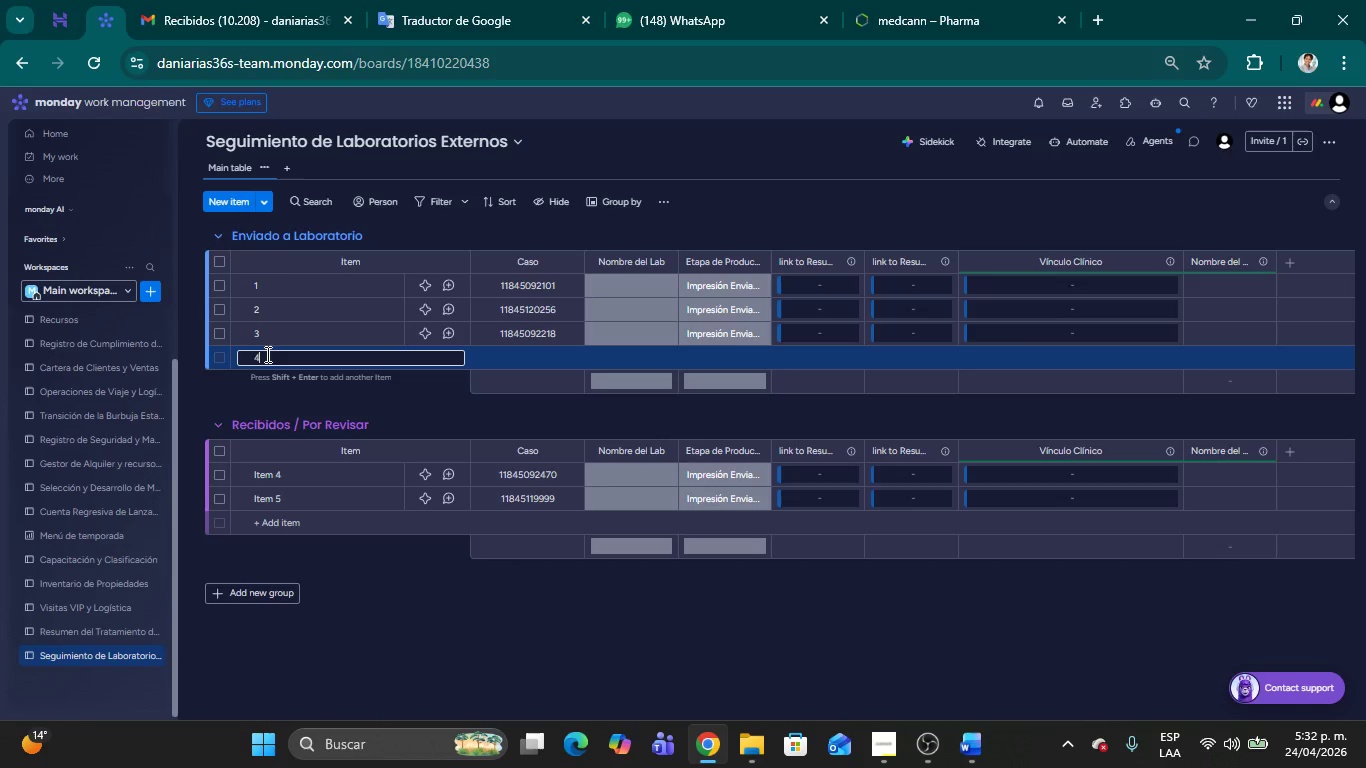 
key(Shift+ShiftLeft)
 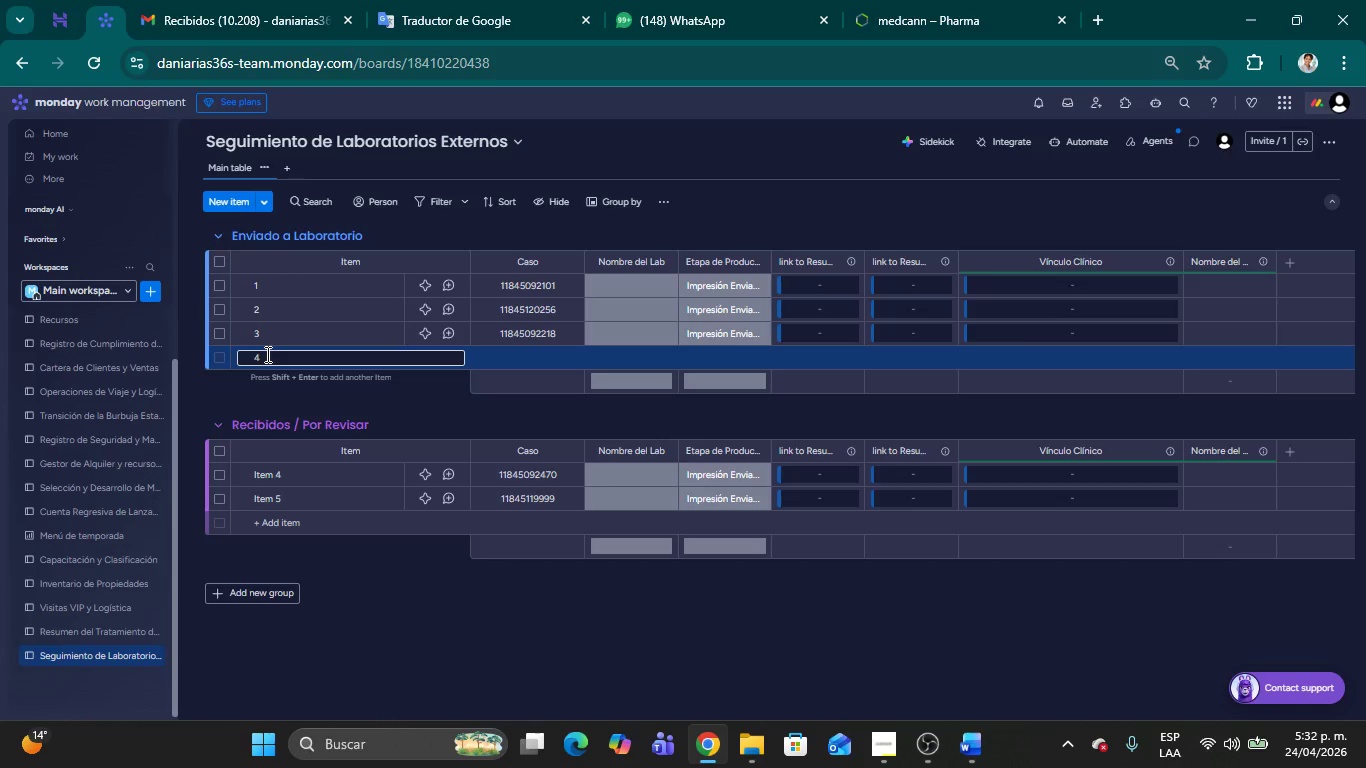 
key(Shift+Enter)
 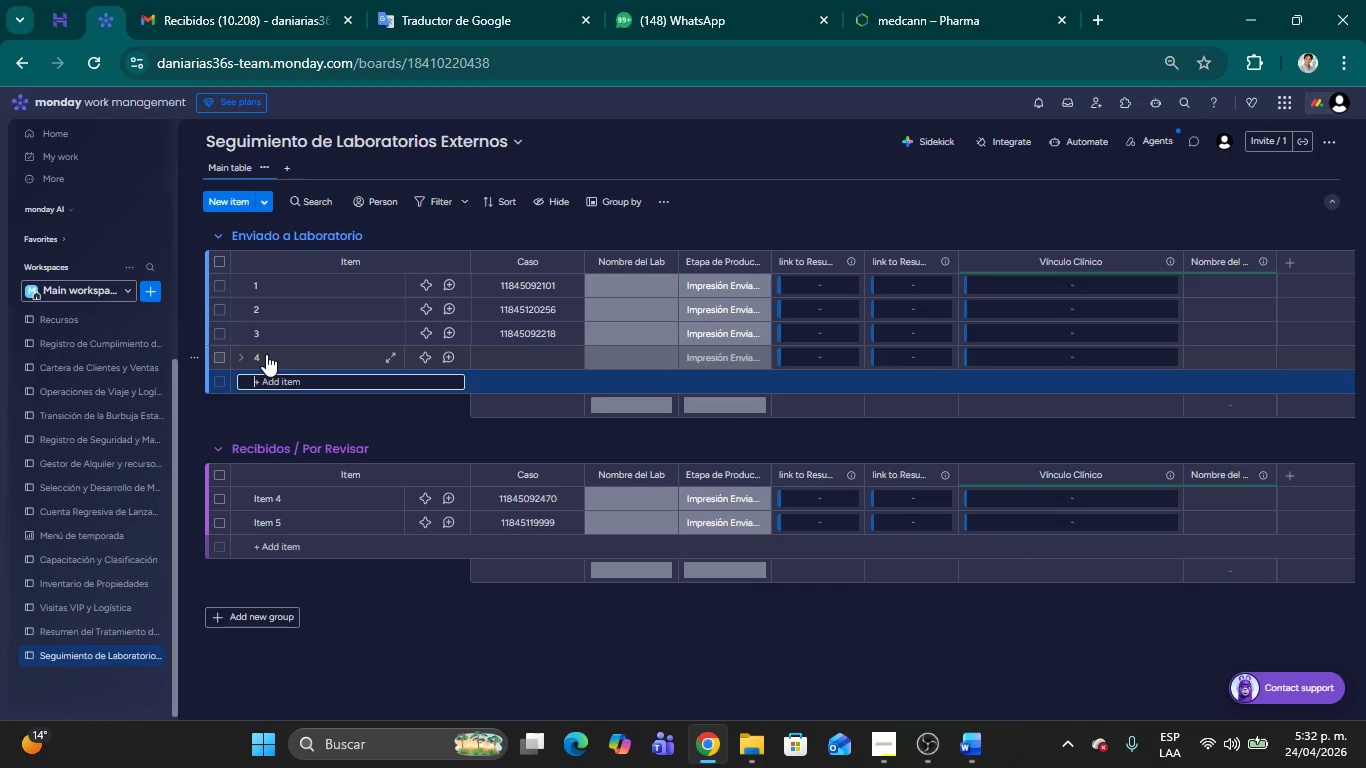 
key(5)
 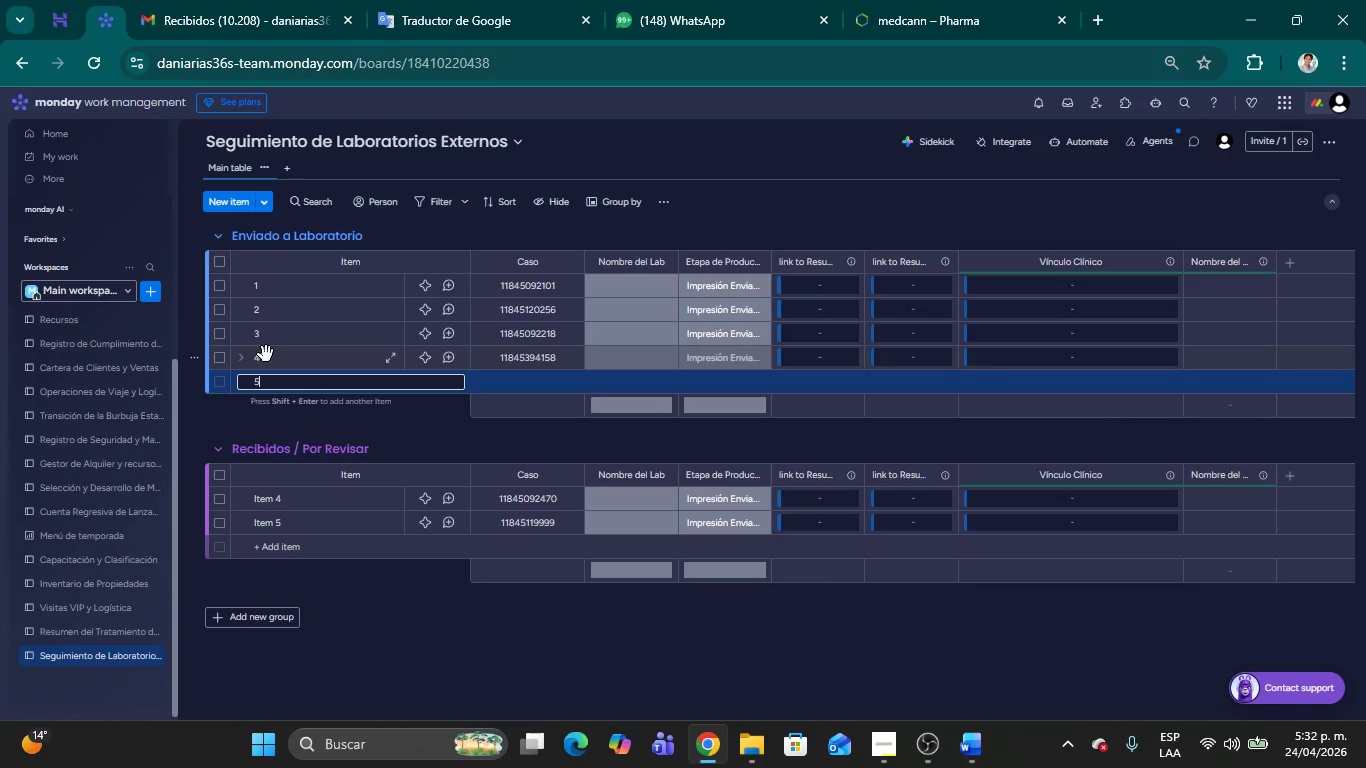 
key(Shift+ShiftLeft)
 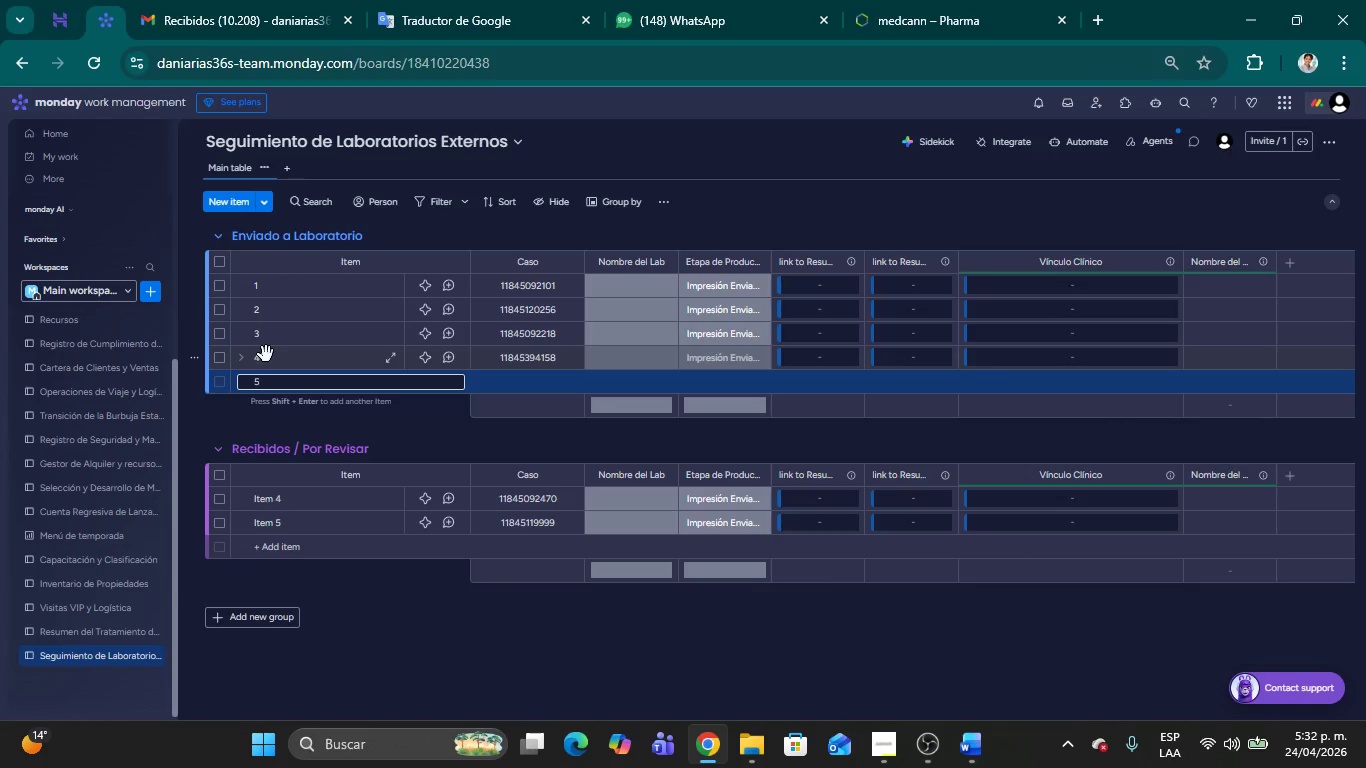 
key(Shift+Enter)
 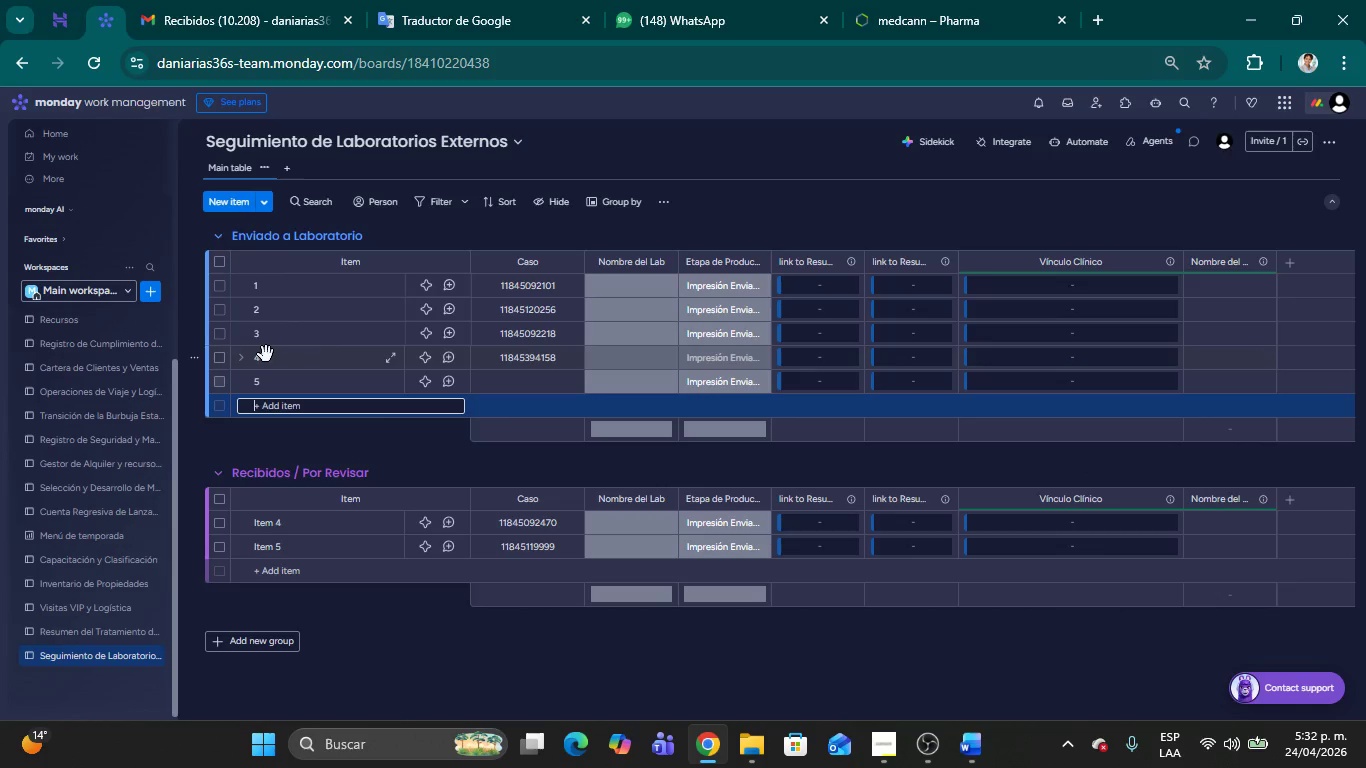 
key(6)
 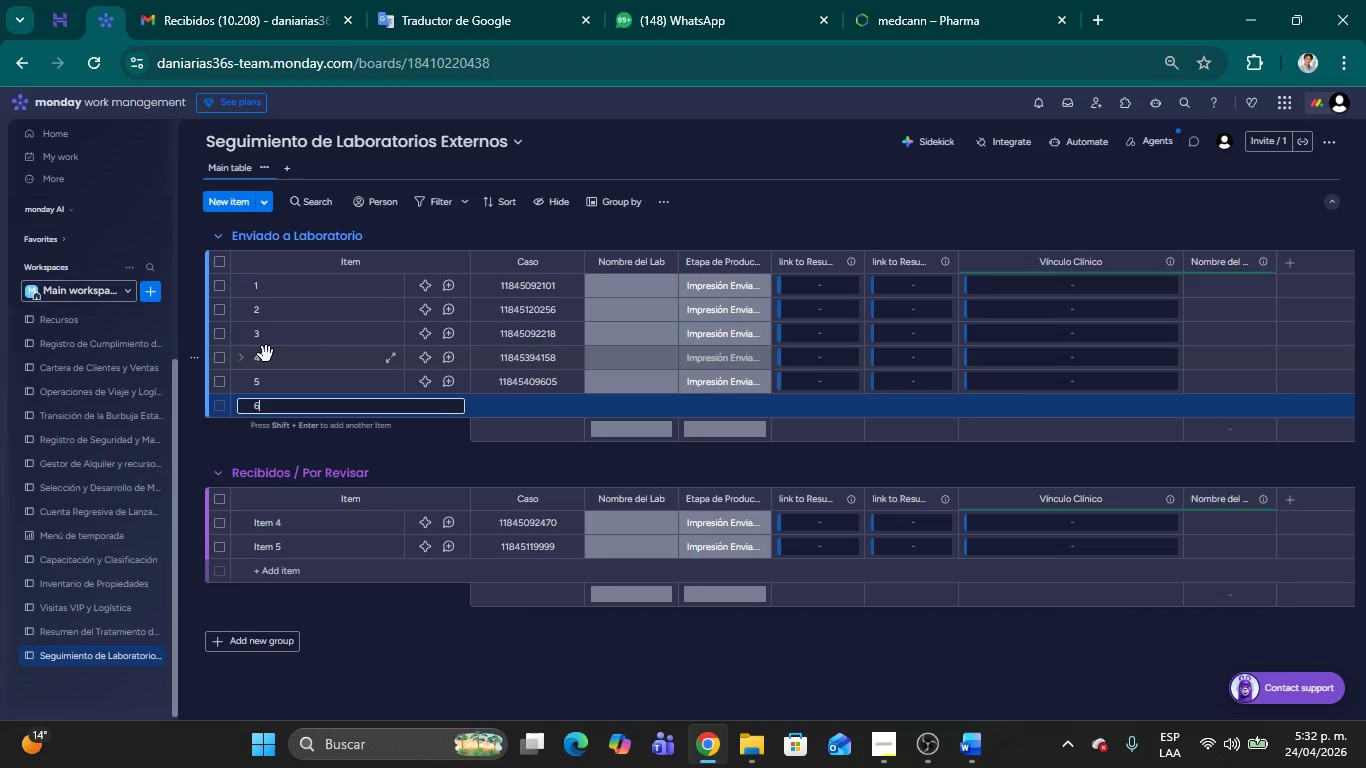 
key(Shift+ShiftLeft)
 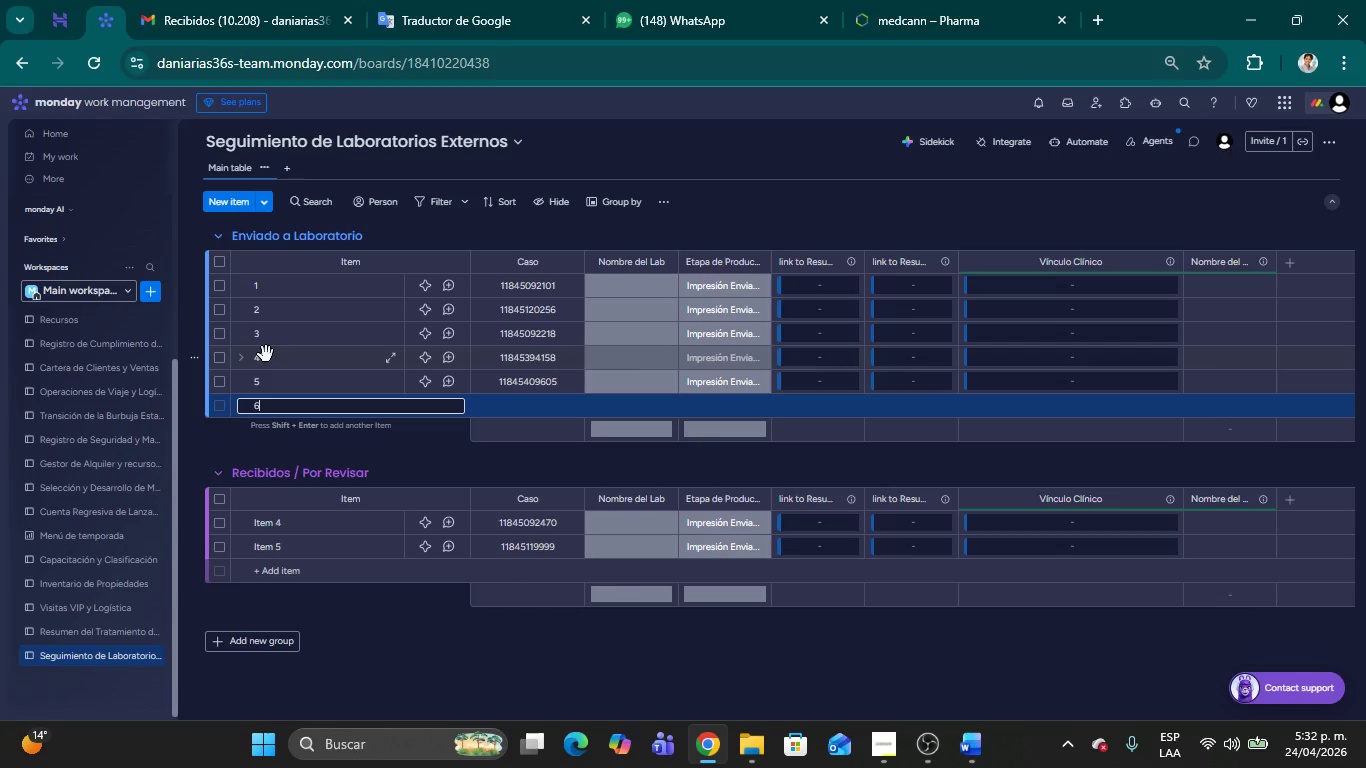 
key(Shift+Enter)
 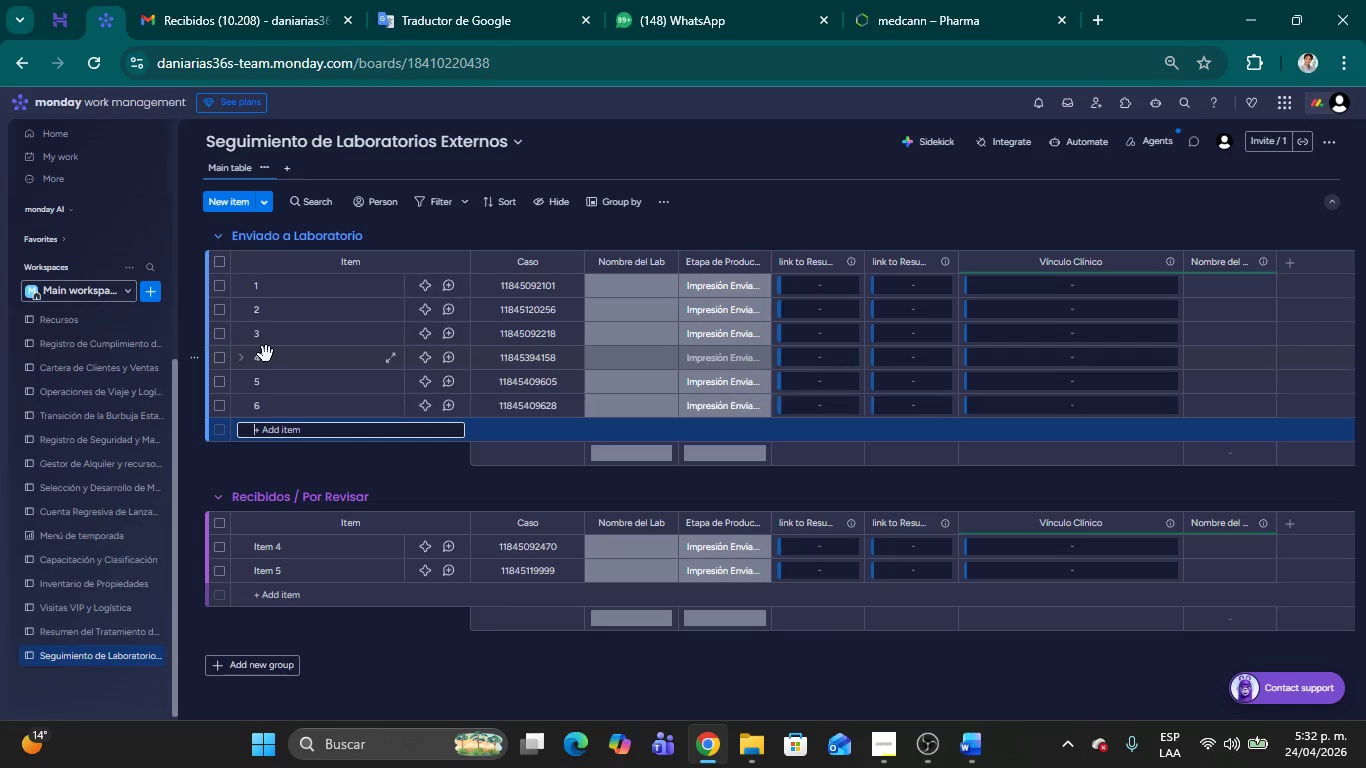 
key(7)
 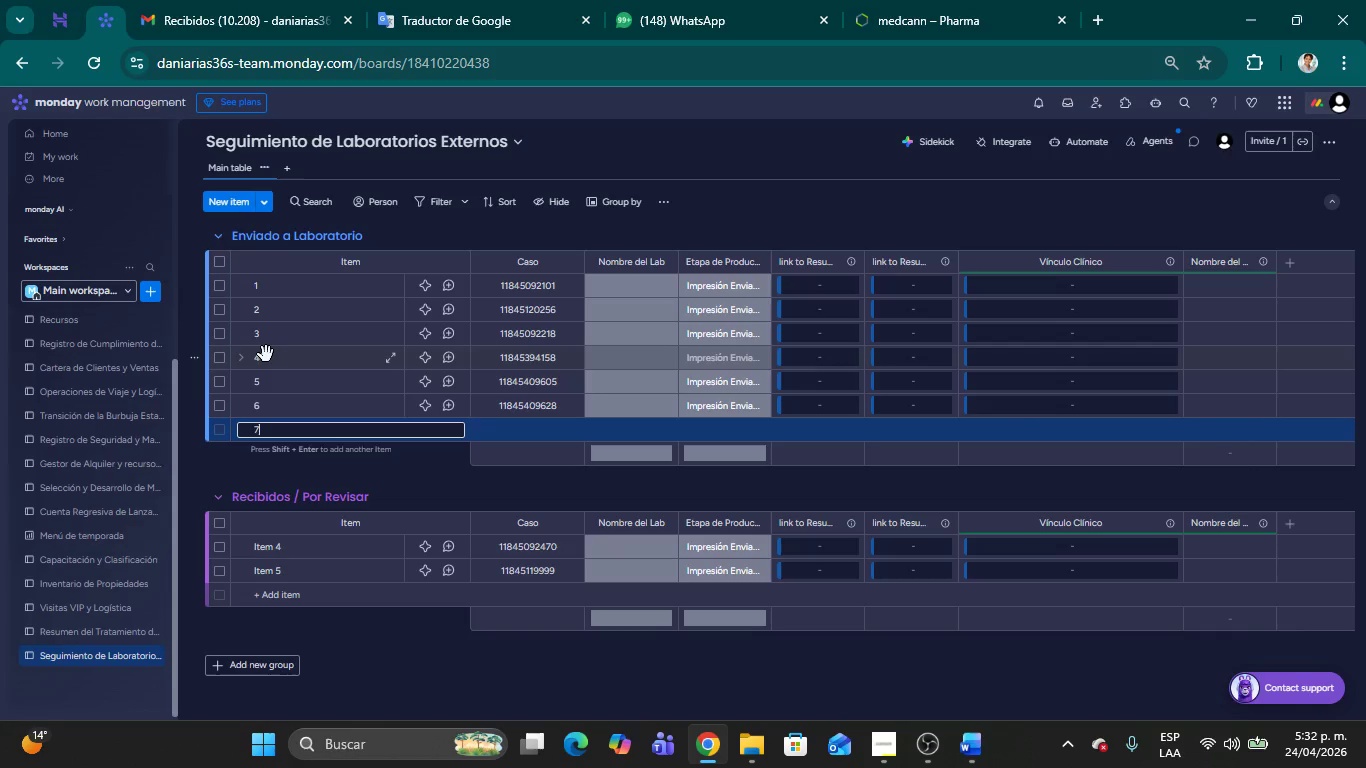 
key(Shift+ShiftLeft)
 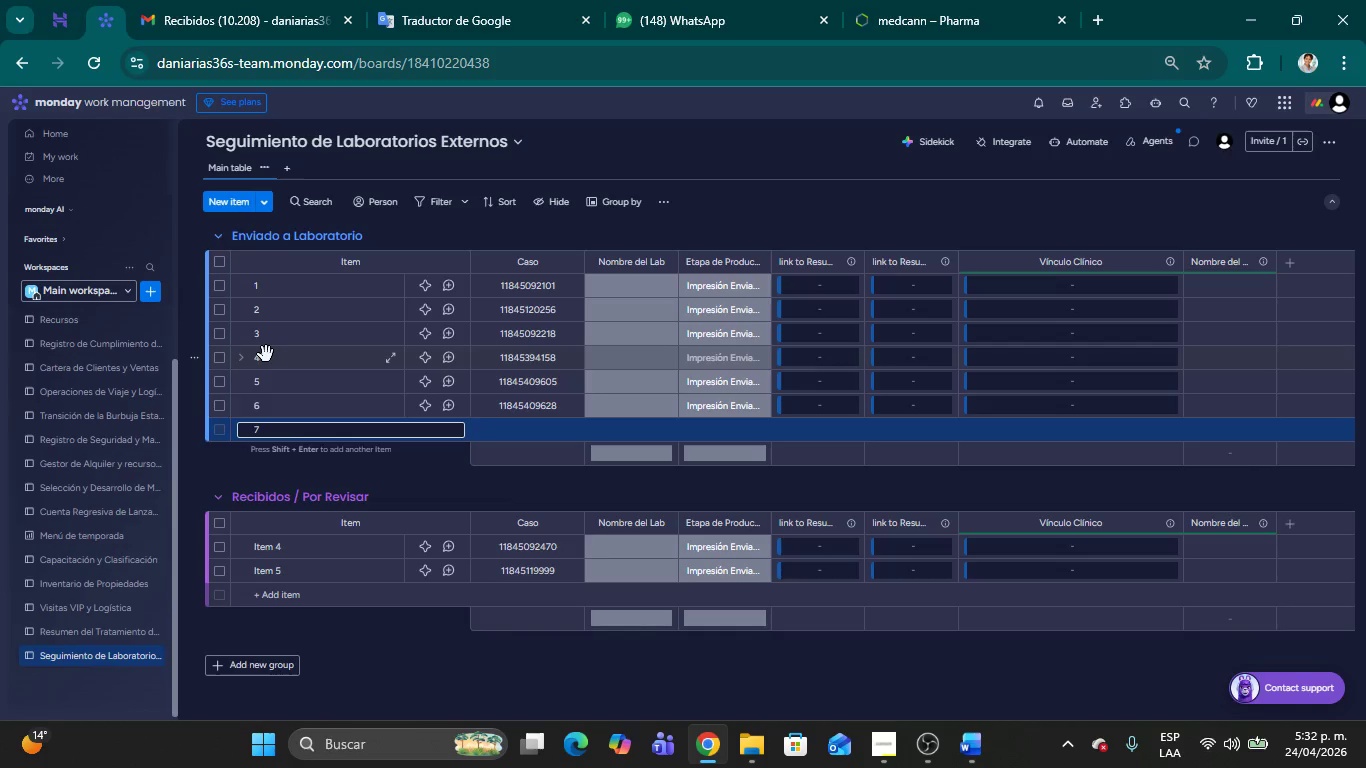 
key(Shift+Enter)
 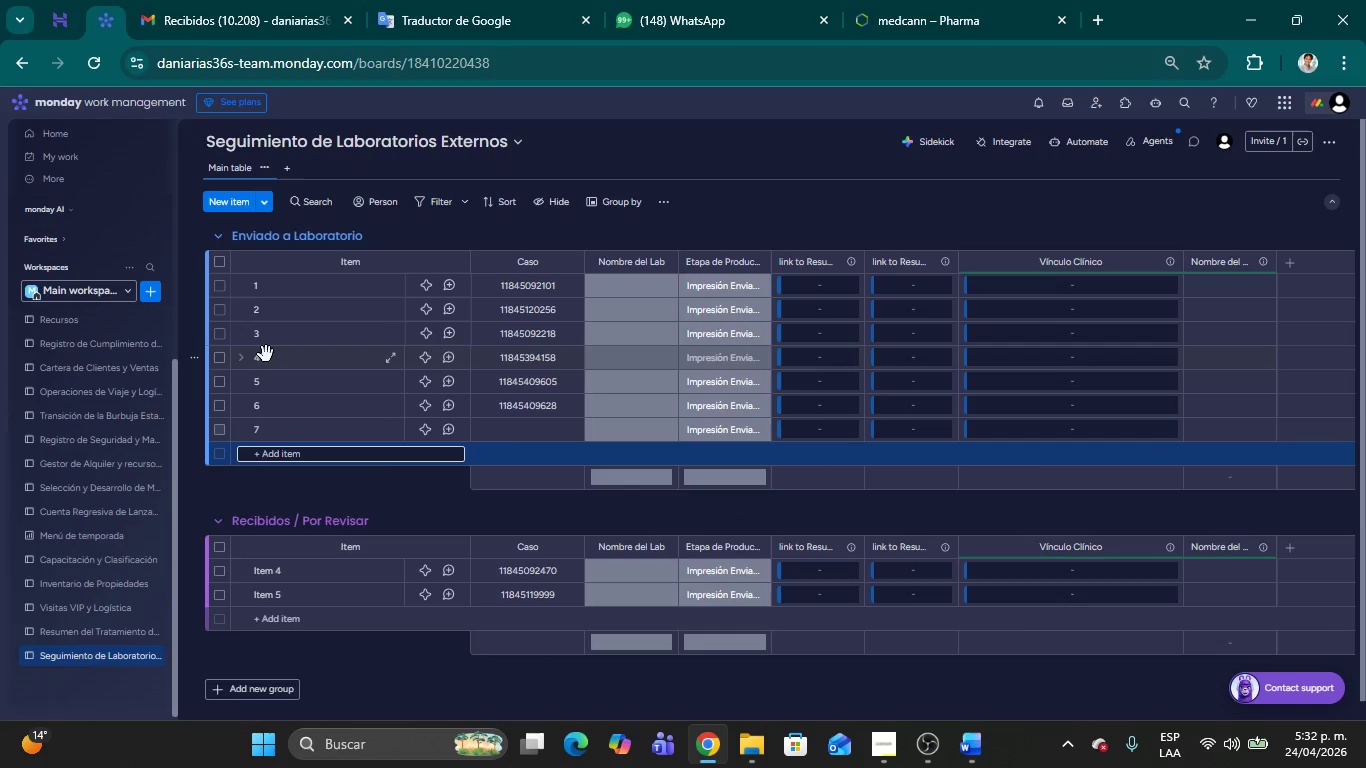 
key(8)
 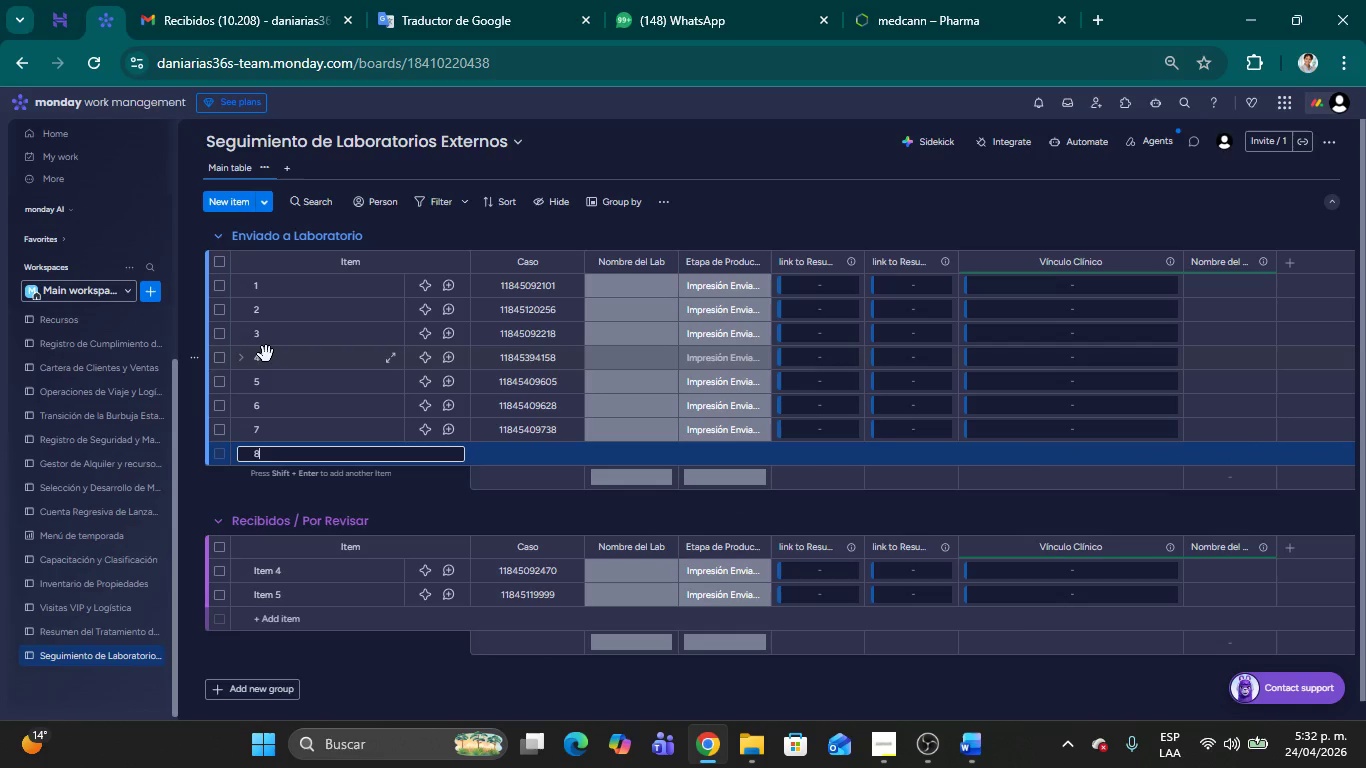 
key(Shift+ShiftLeft)
 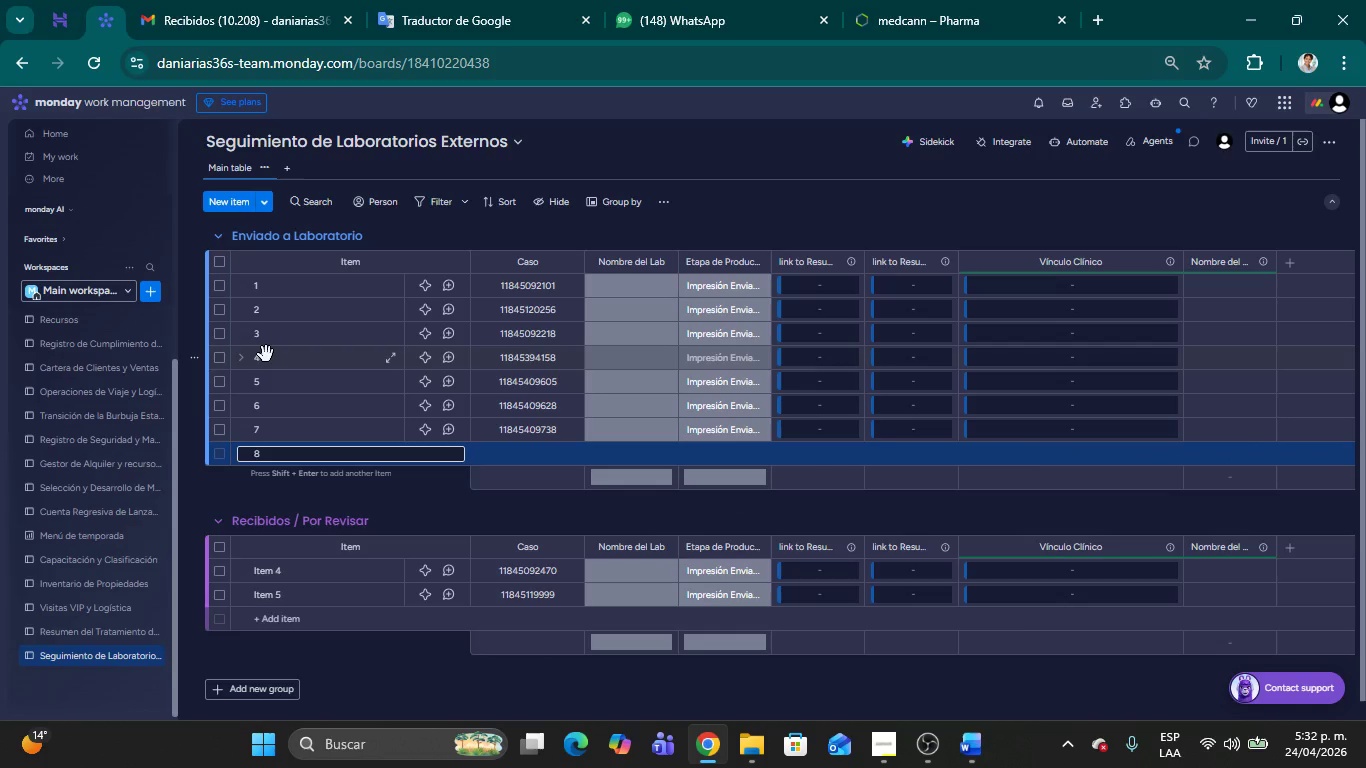 
key(Shift+Enter)
 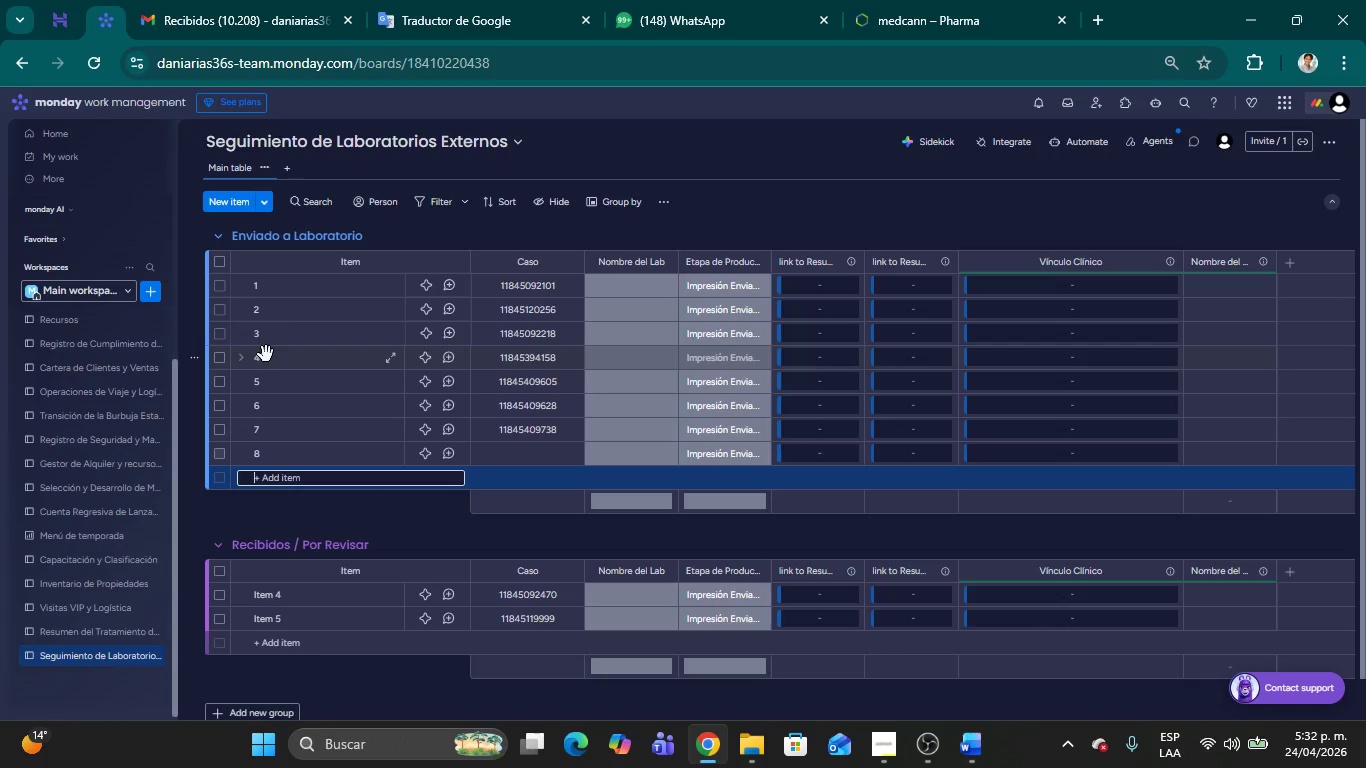 
key(9)
 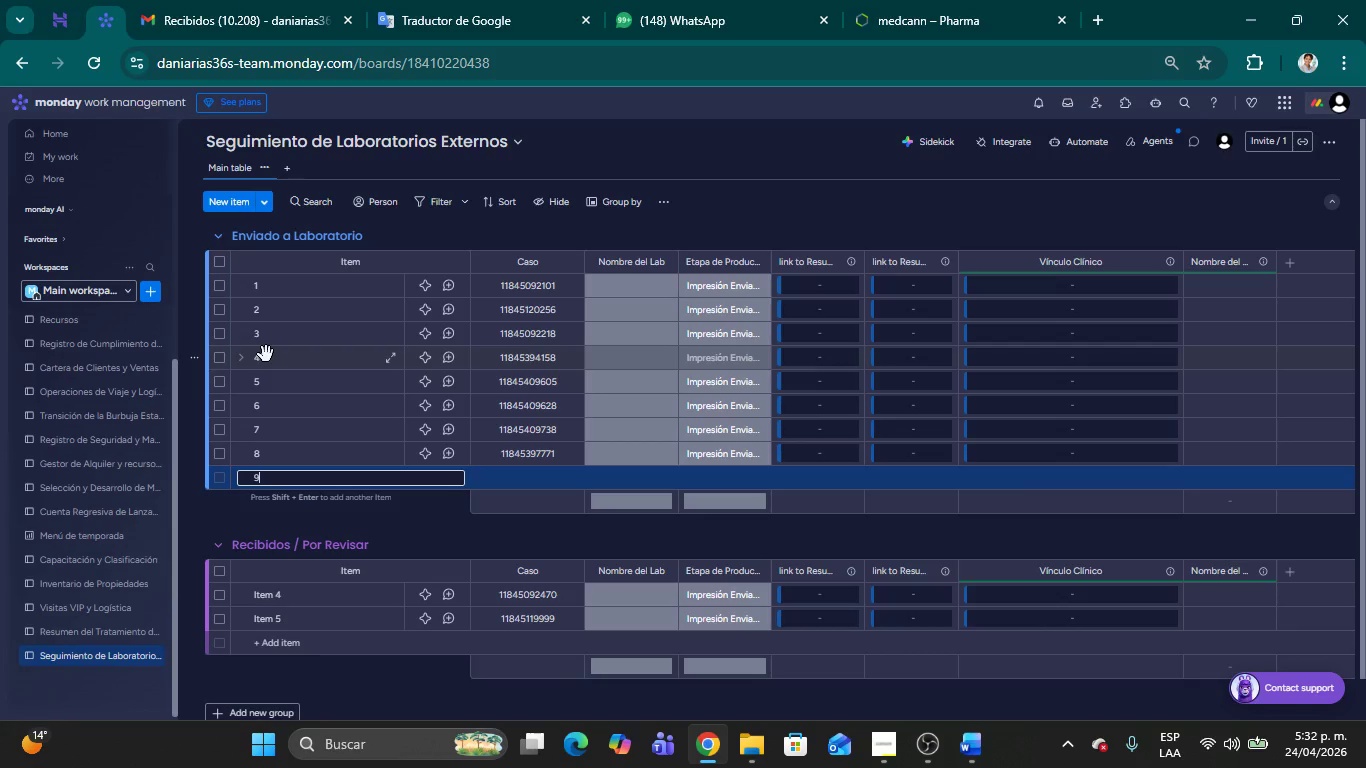 
key(Shift+ShiftLeft)
 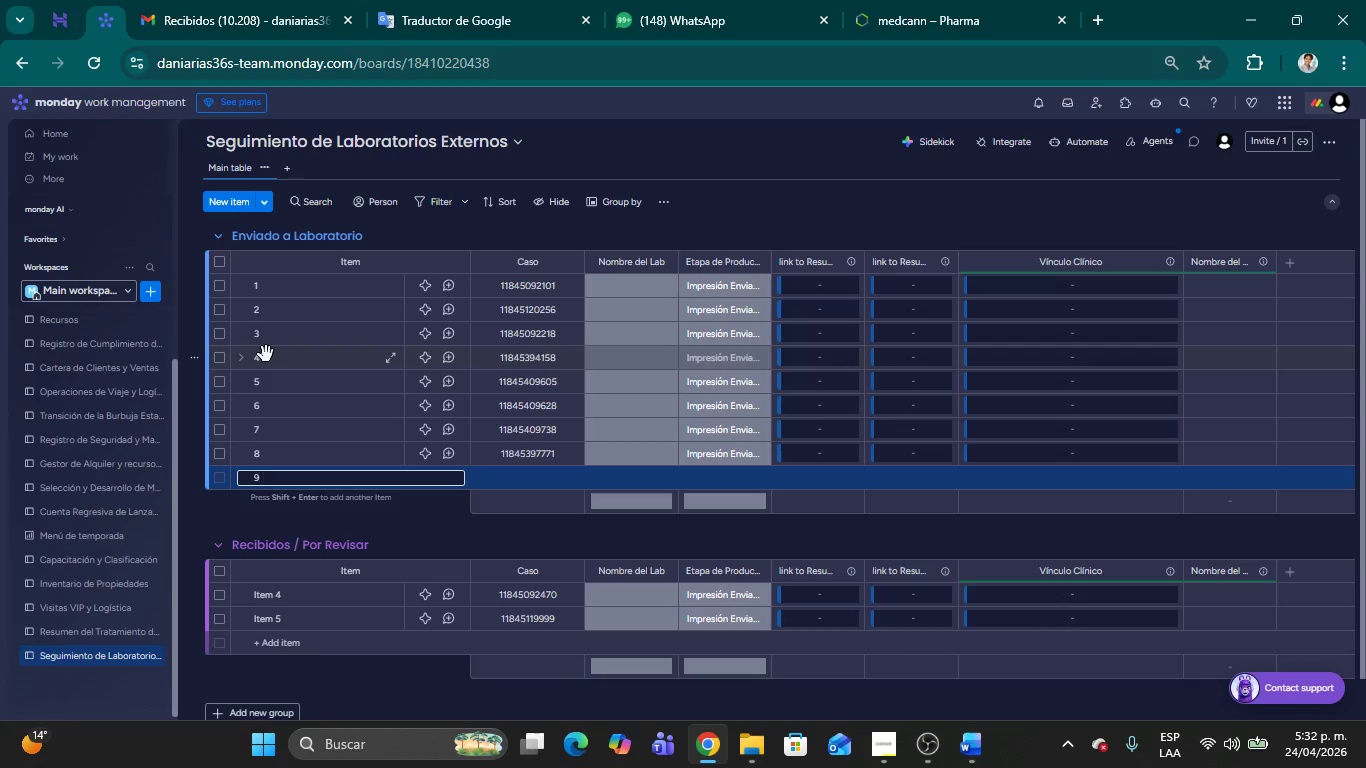 
key(Shift+Enter)
 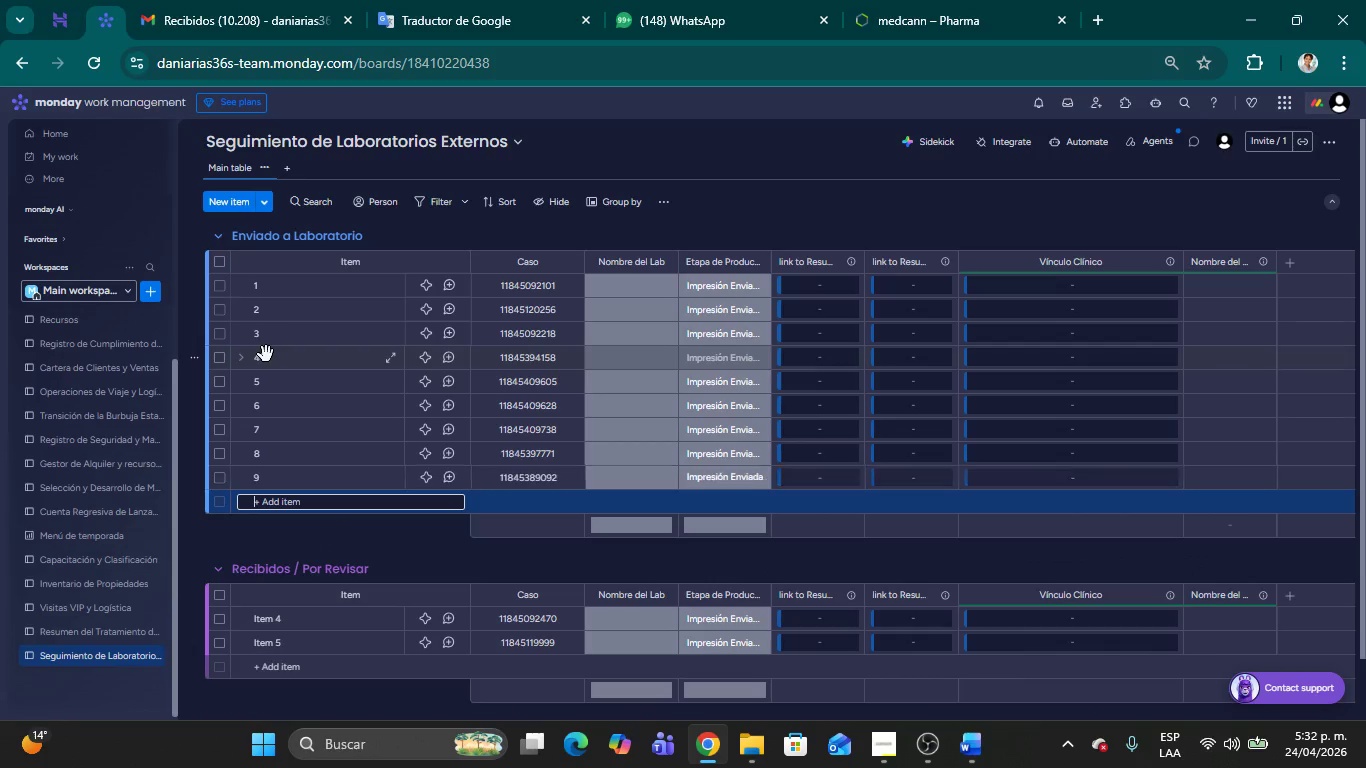 
type(10)
 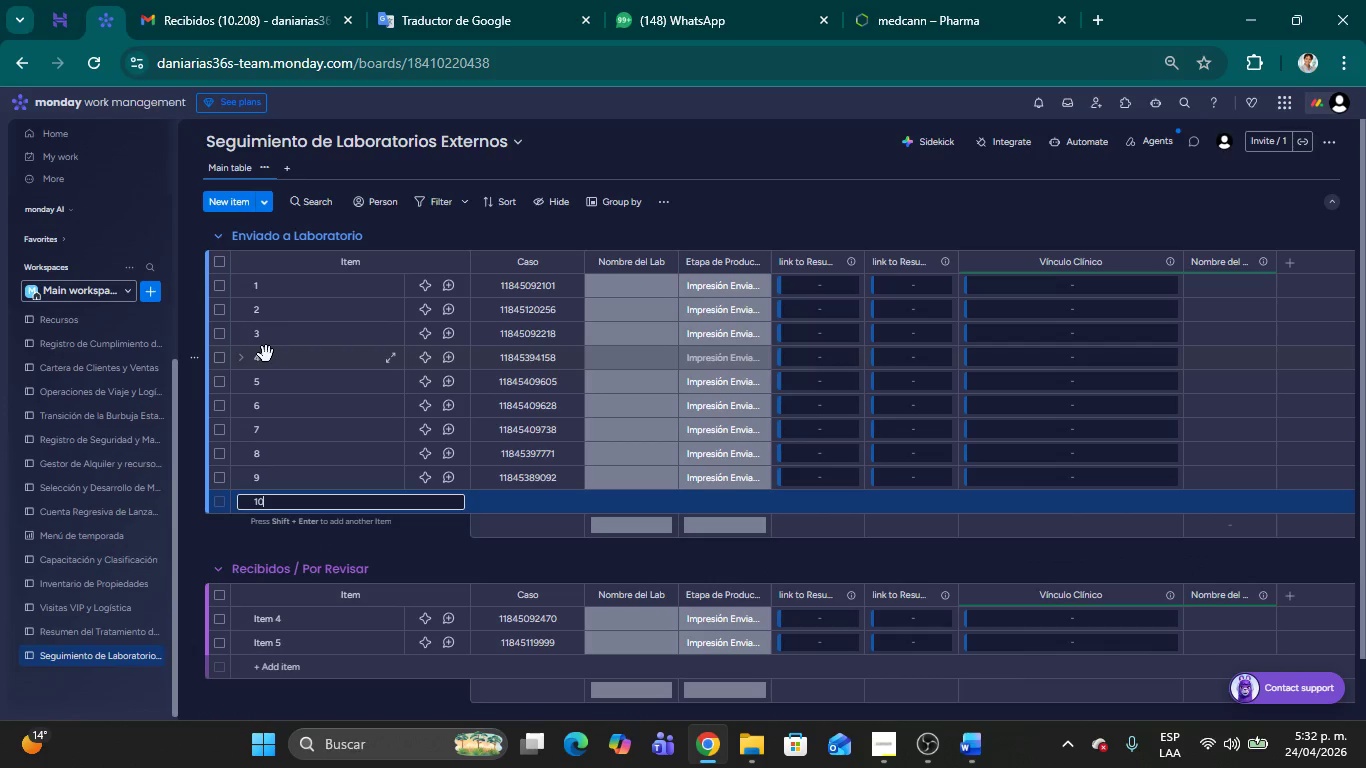 
key(Shift+Enter)
 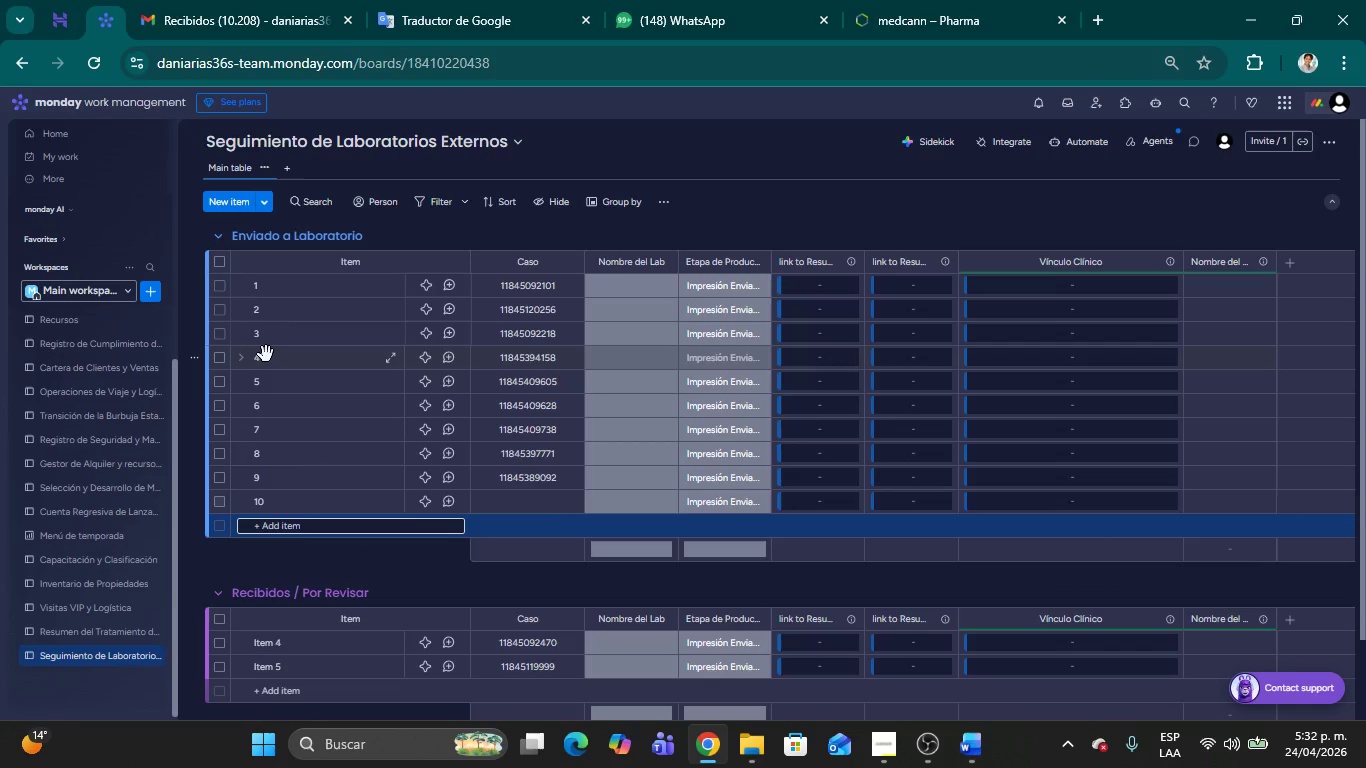 
type(11)
 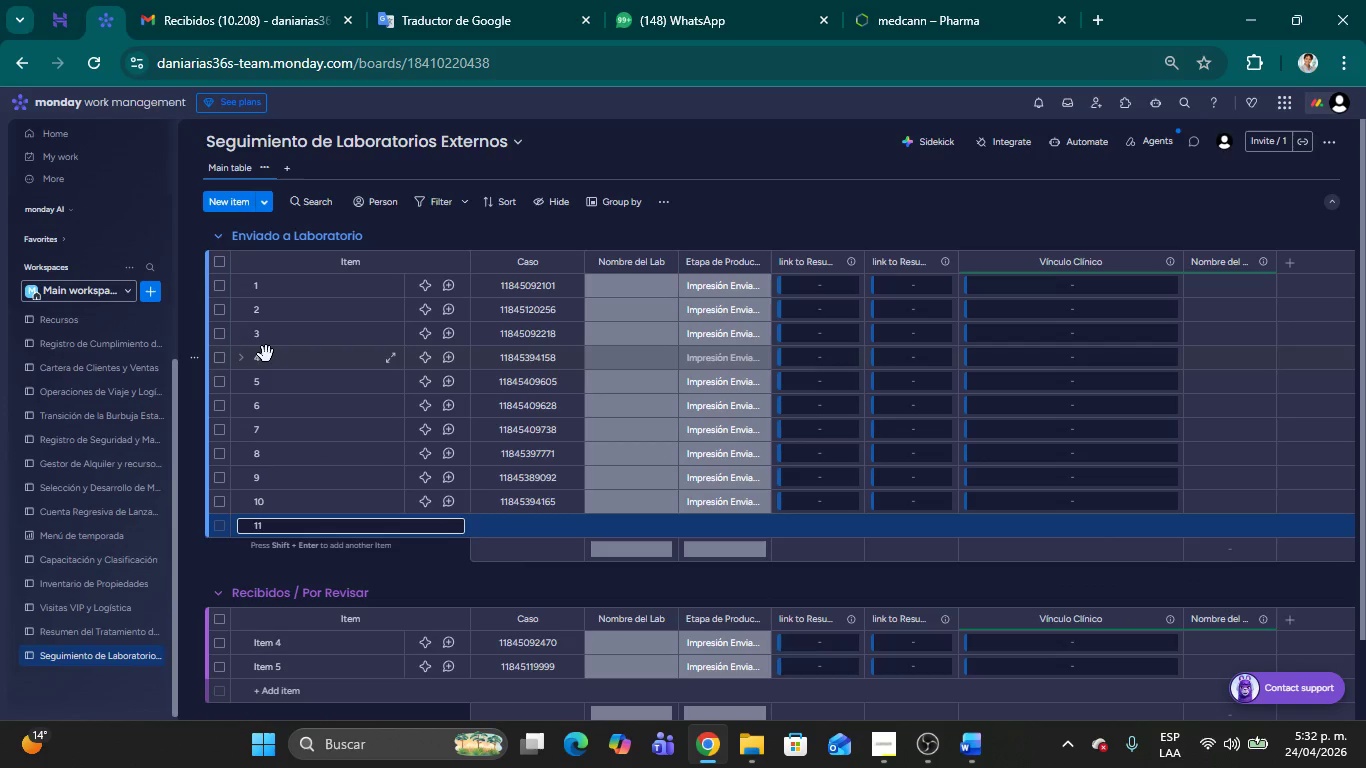 
key(Shift+Enter)
 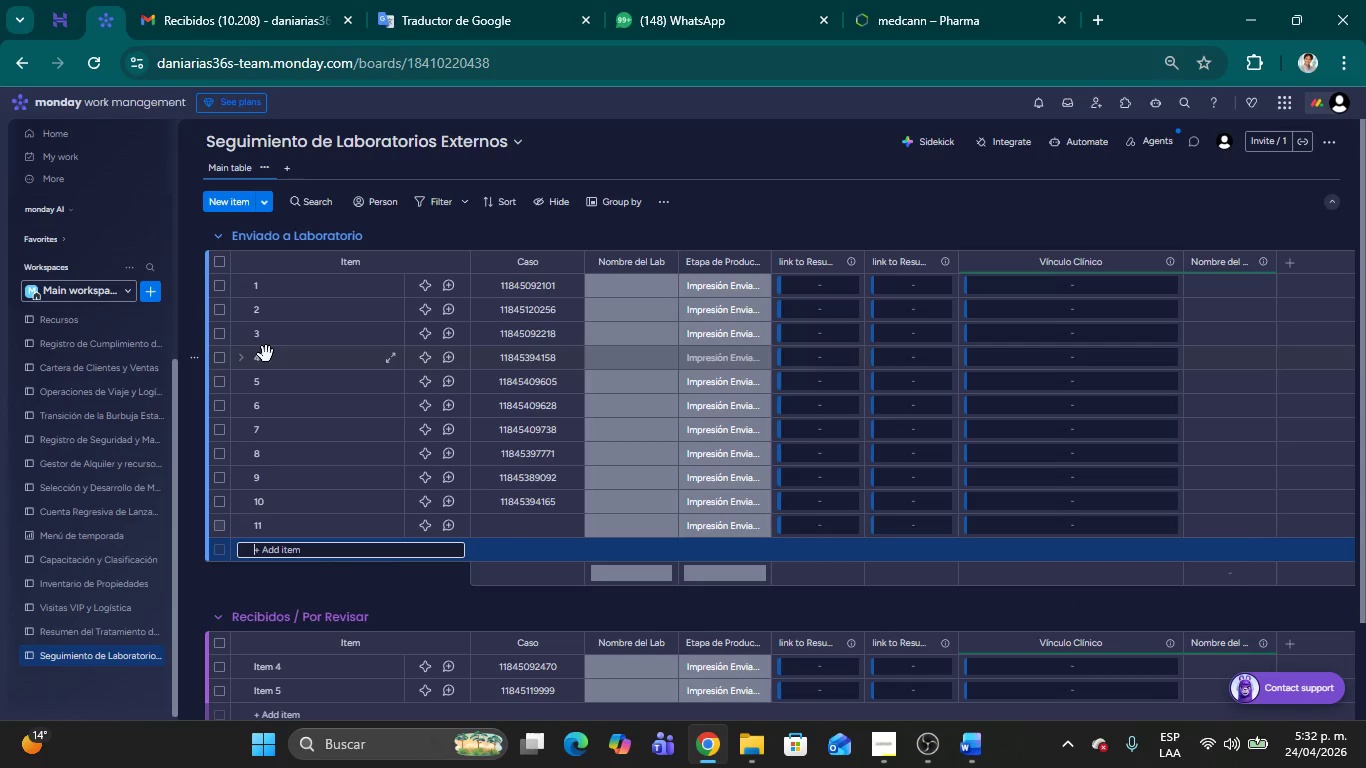 
type(12)
 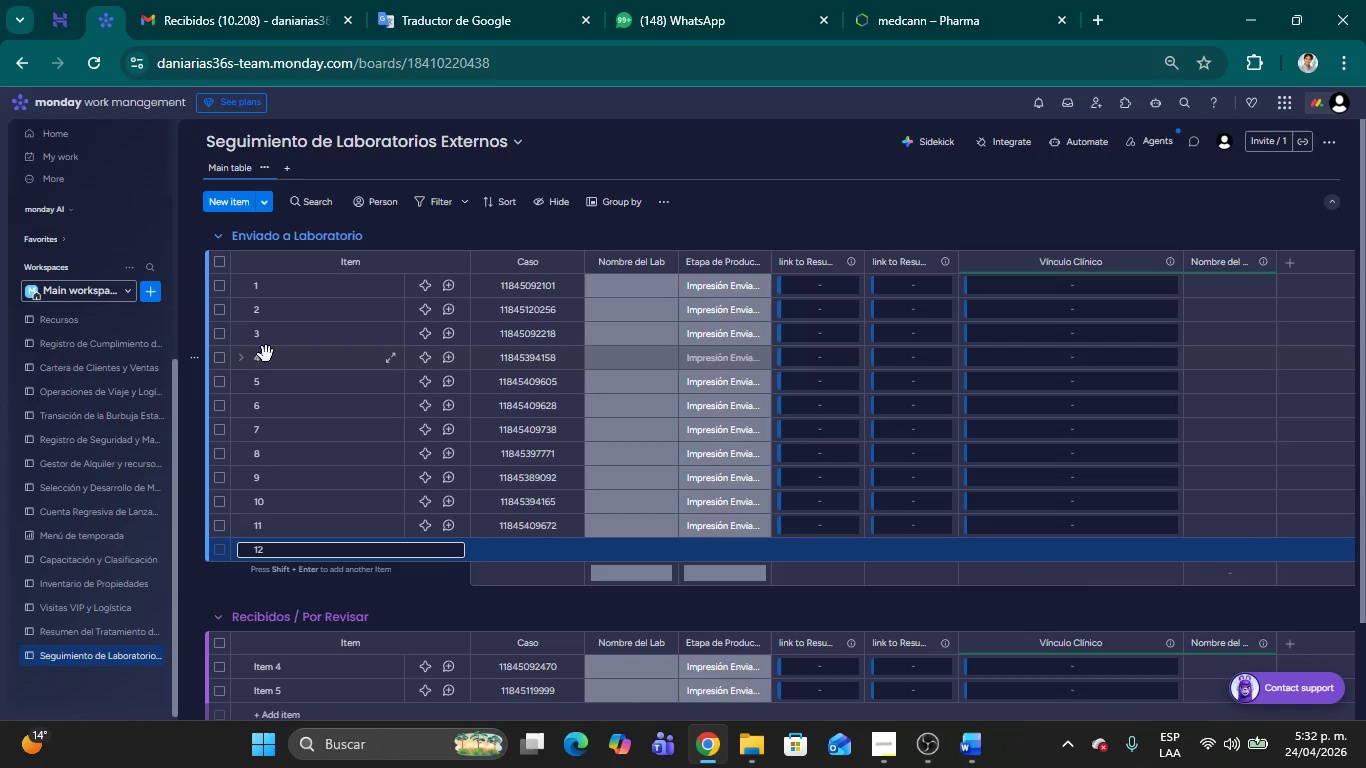 
key(Shift+Enter)
 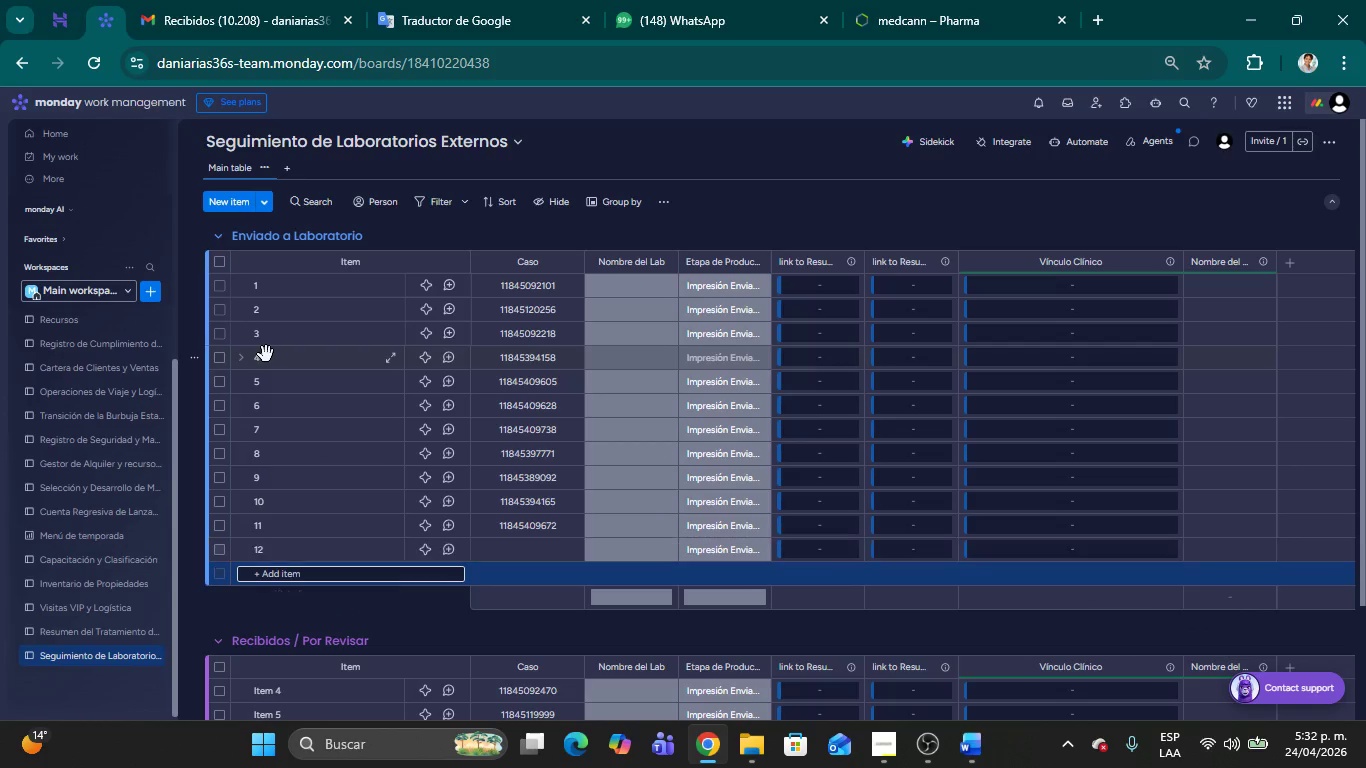 
type(13)
 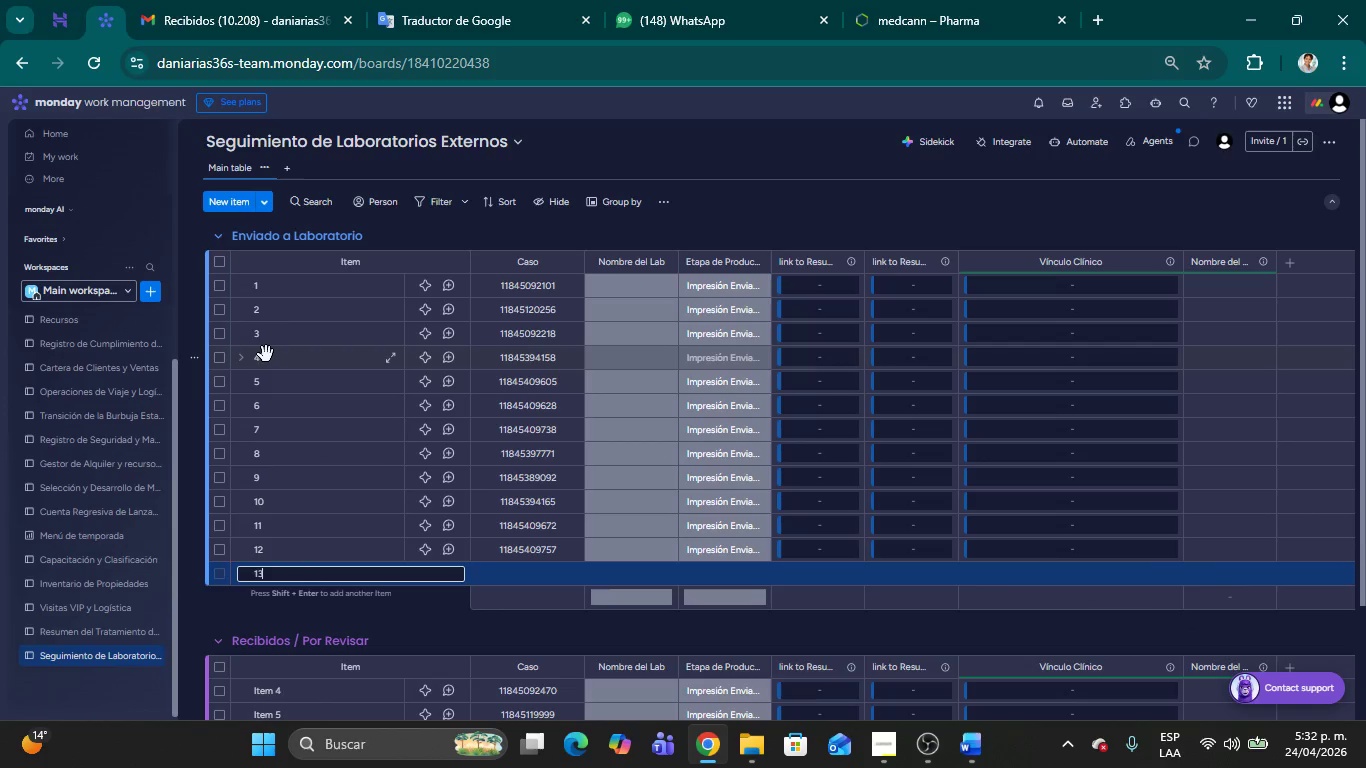 
key(Shift+Enter)
 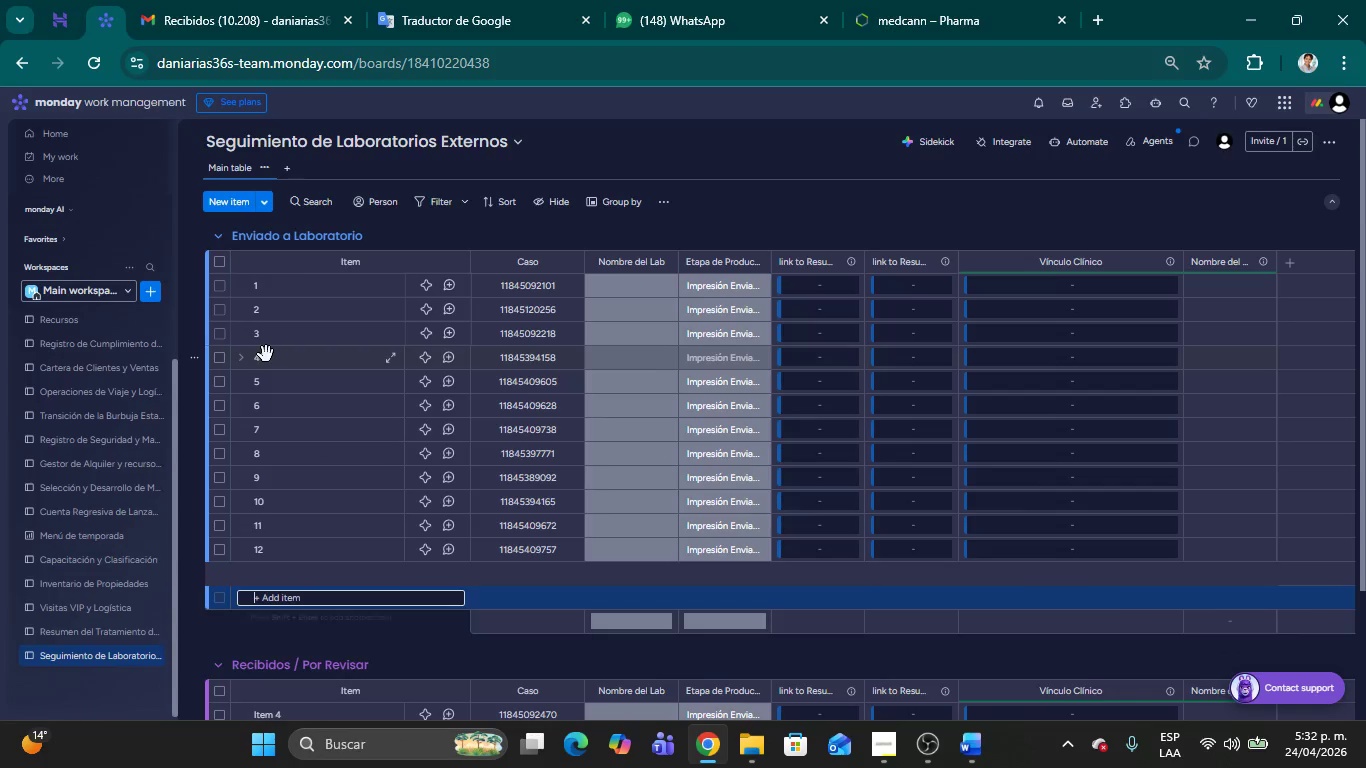 
type(14)
 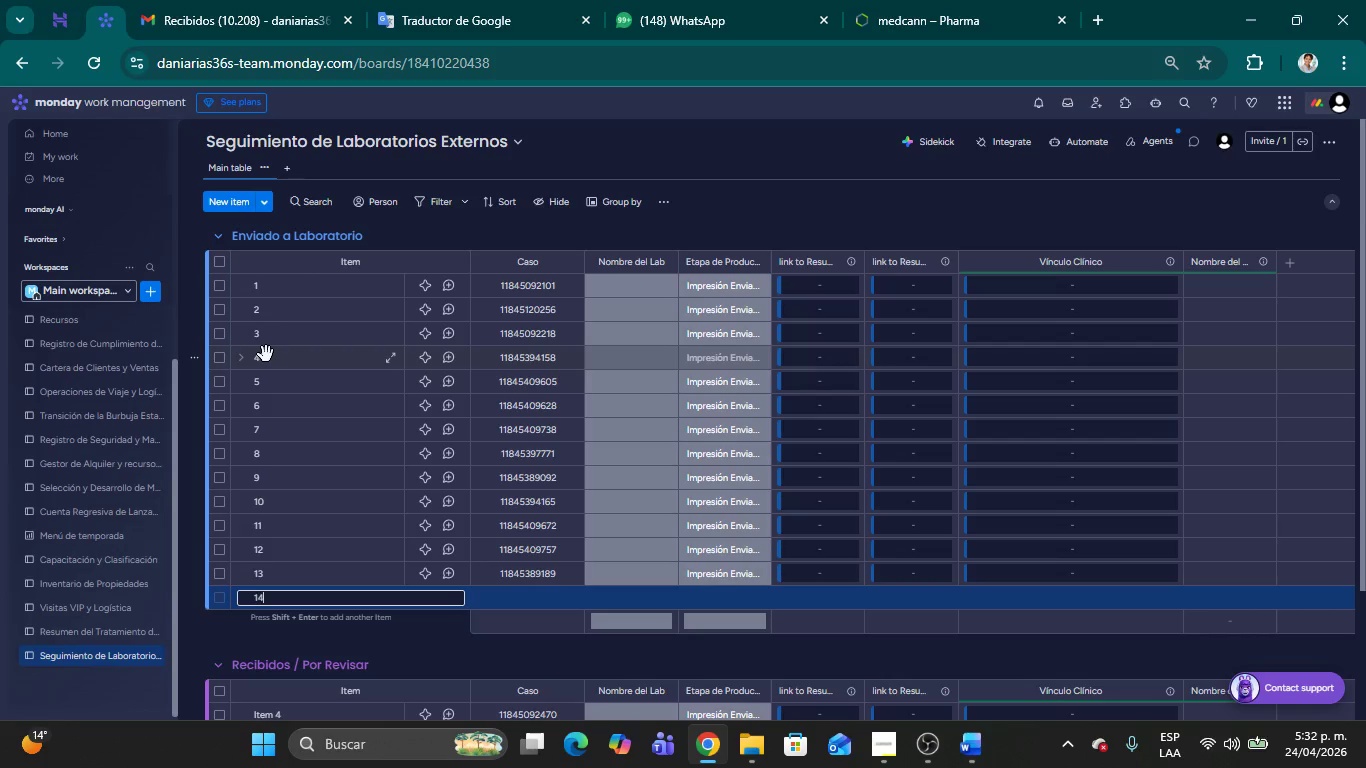 
key(Shift+Enter)
 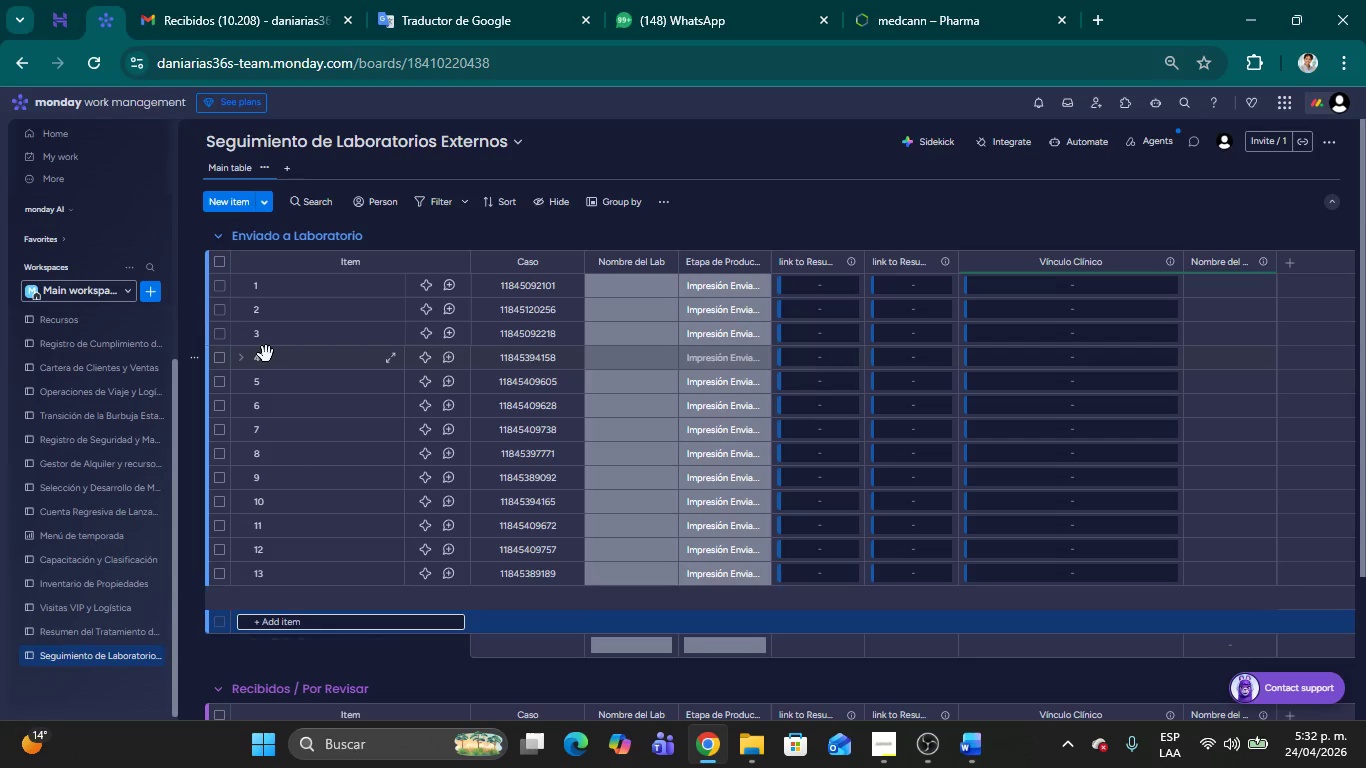 
type(15)
 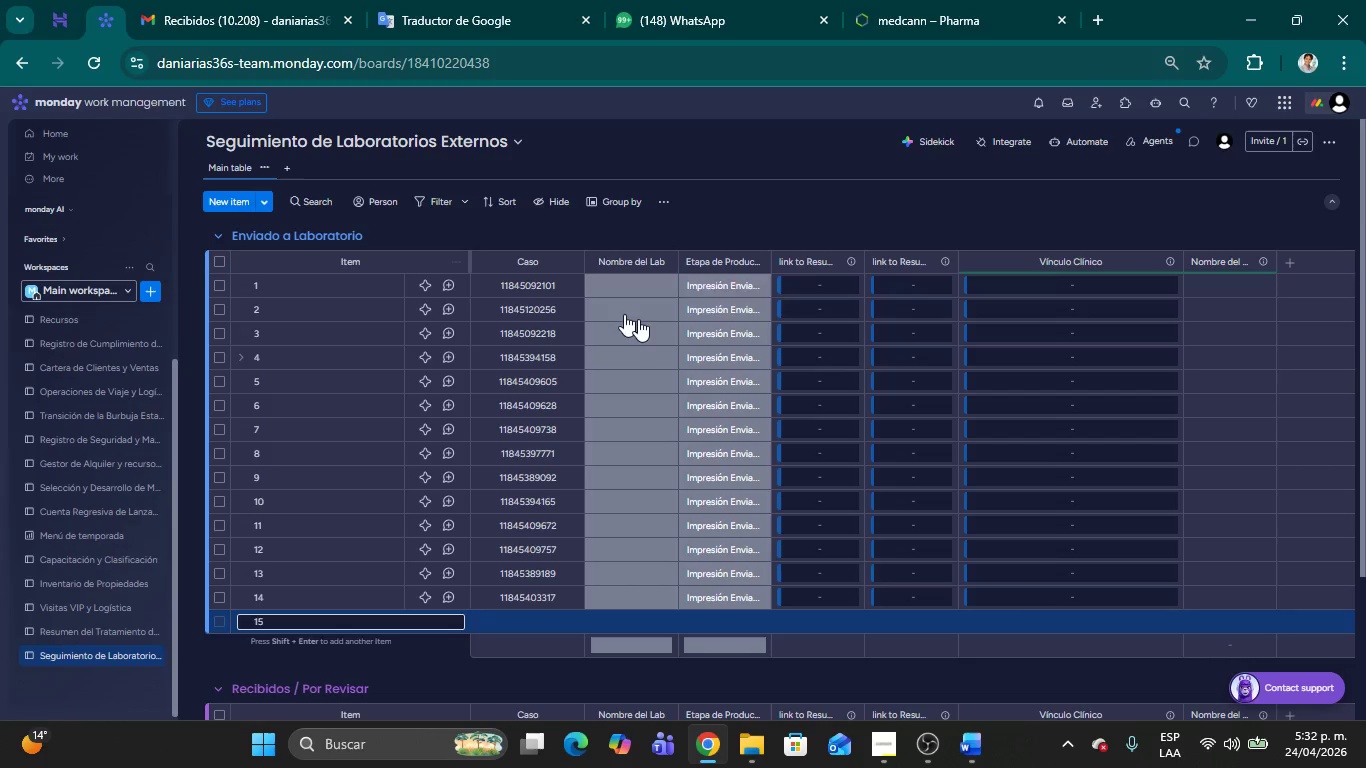 
scroll: coordinate [668, 350], scroll_direction: up, amount: 21.0
 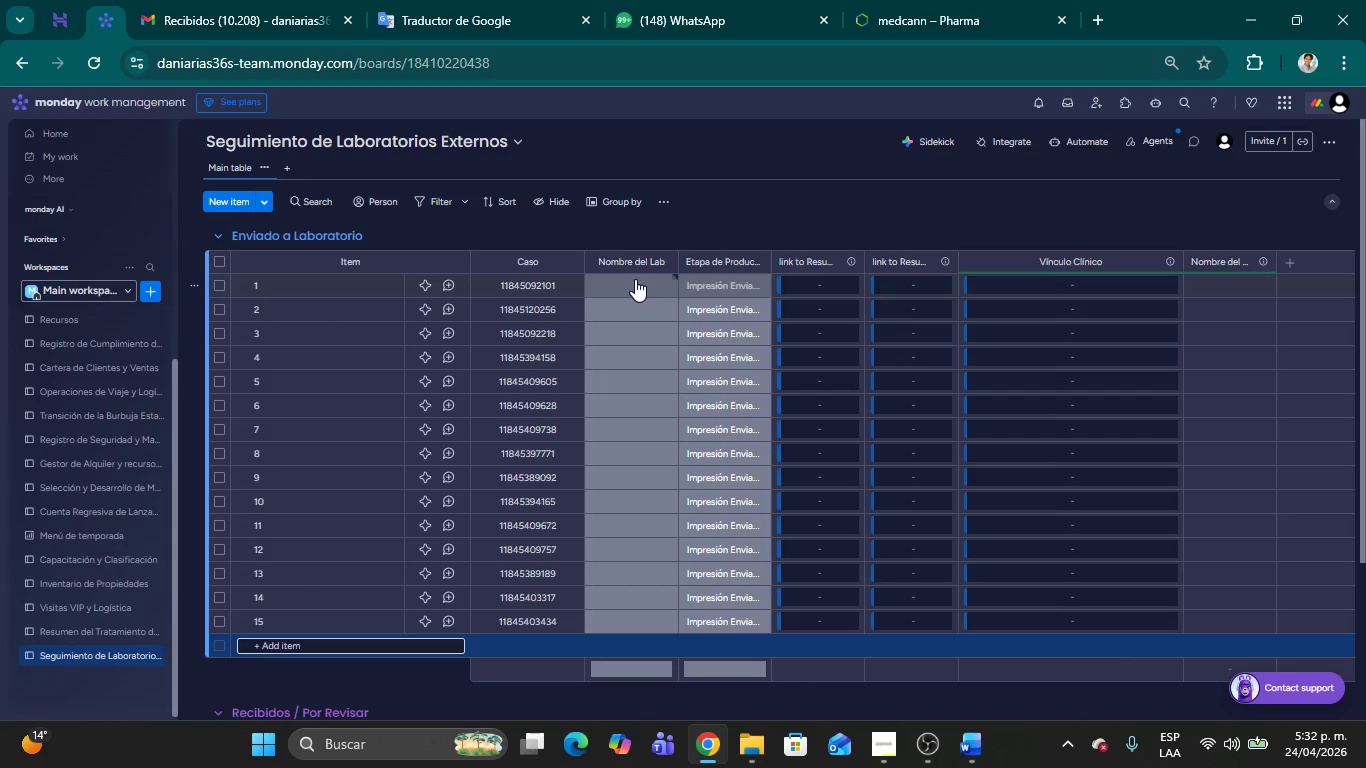 
left_click([634, 279])
 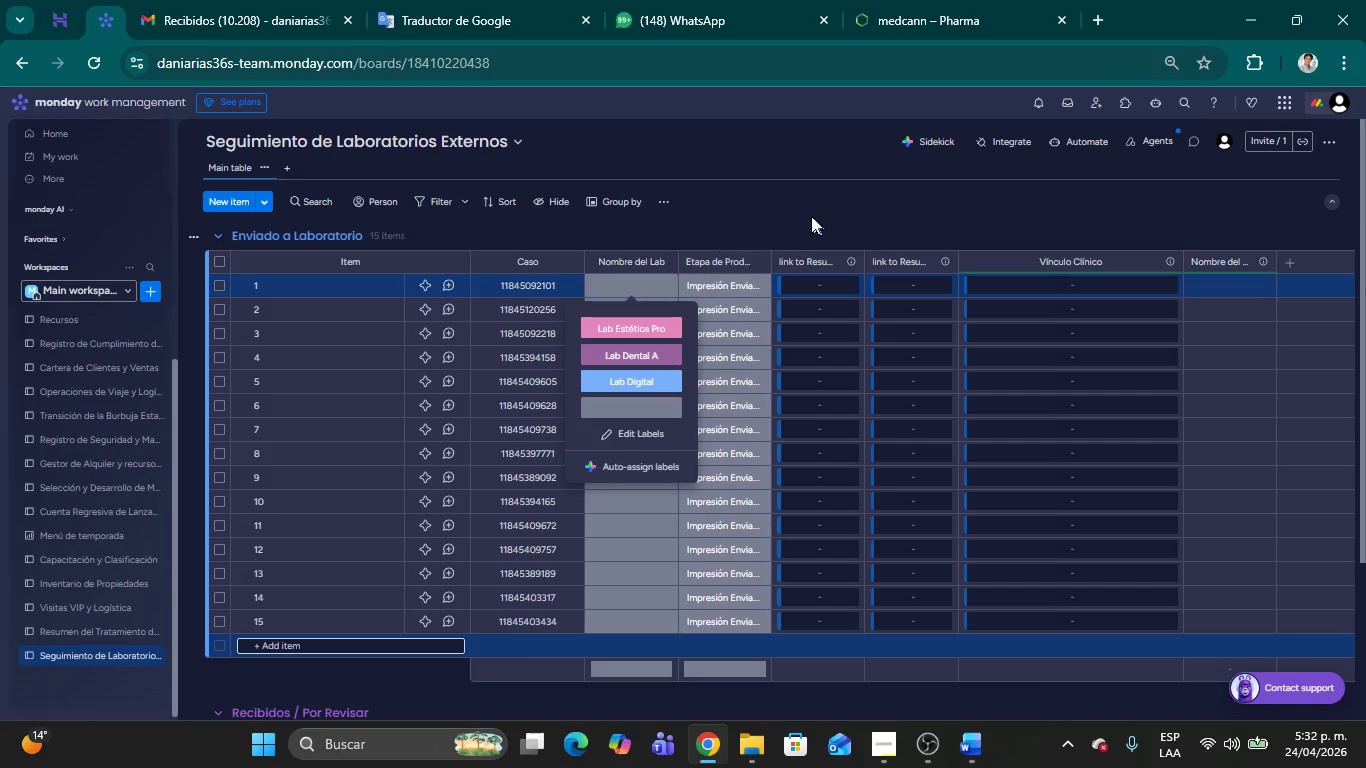 
left_click([802, 207])
 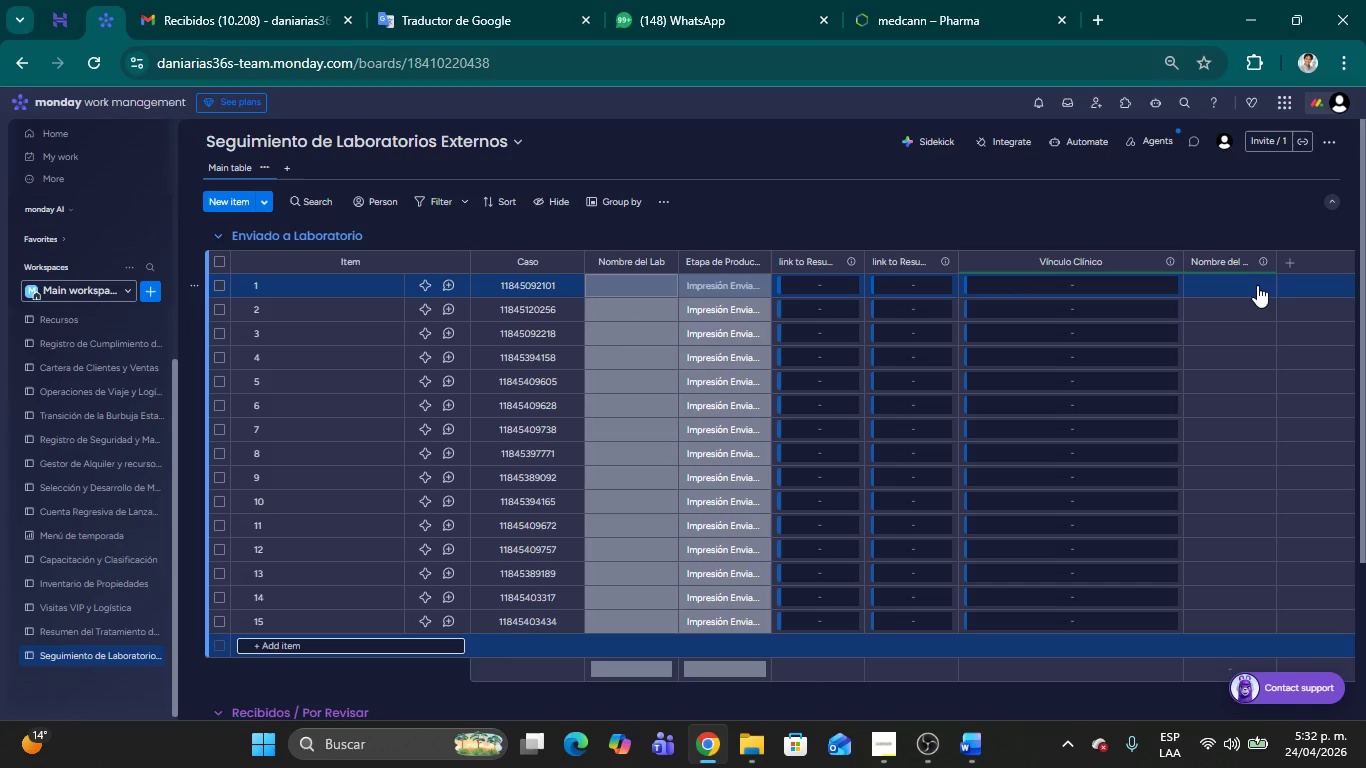 
left_click([1282, 269])
 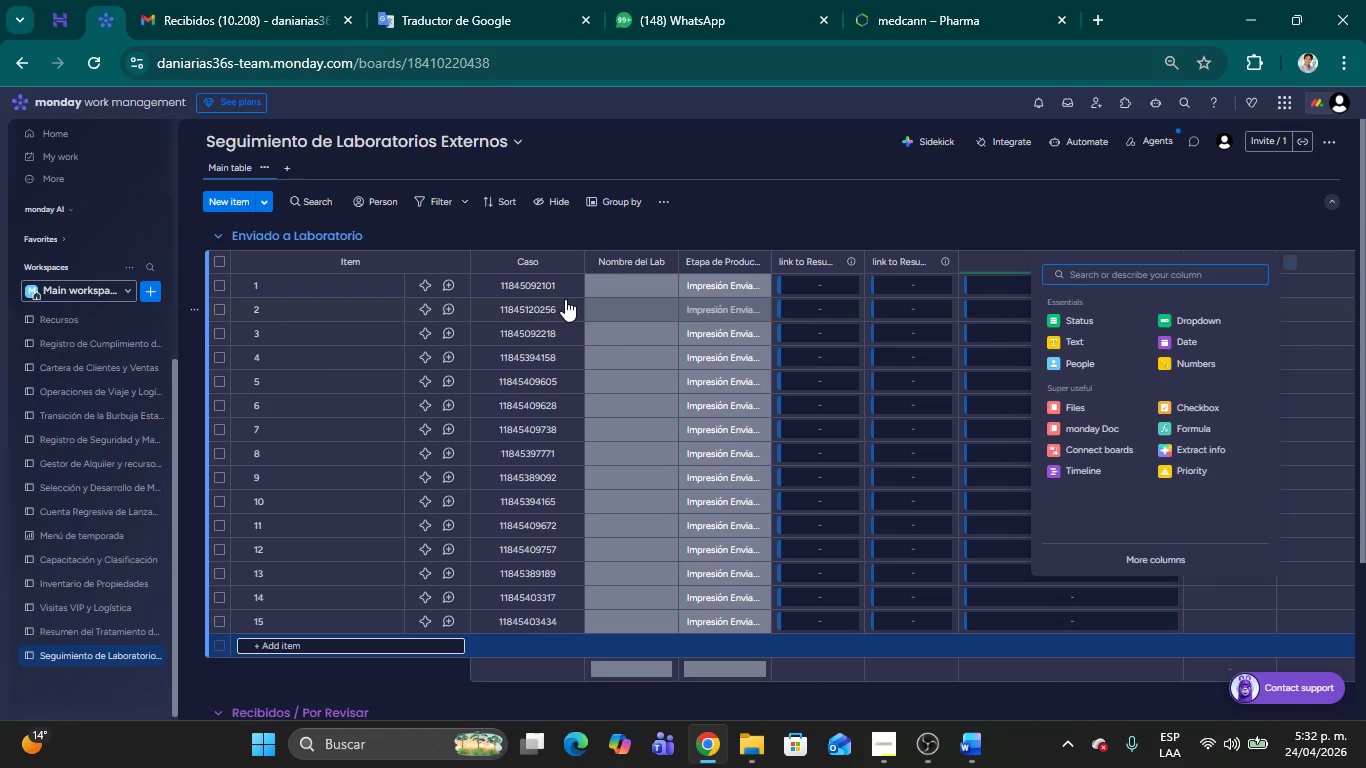 
wait(7.22)
 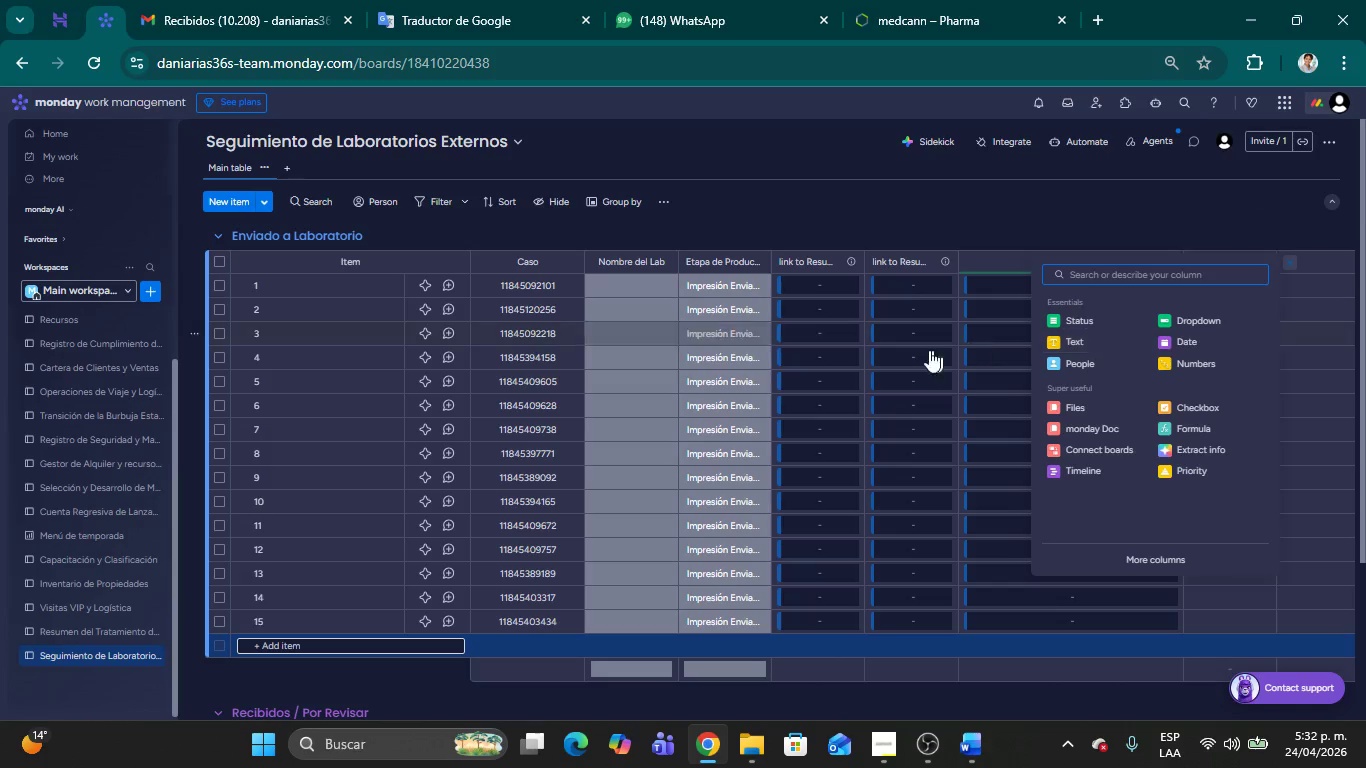 
left_click([1072, 338])
 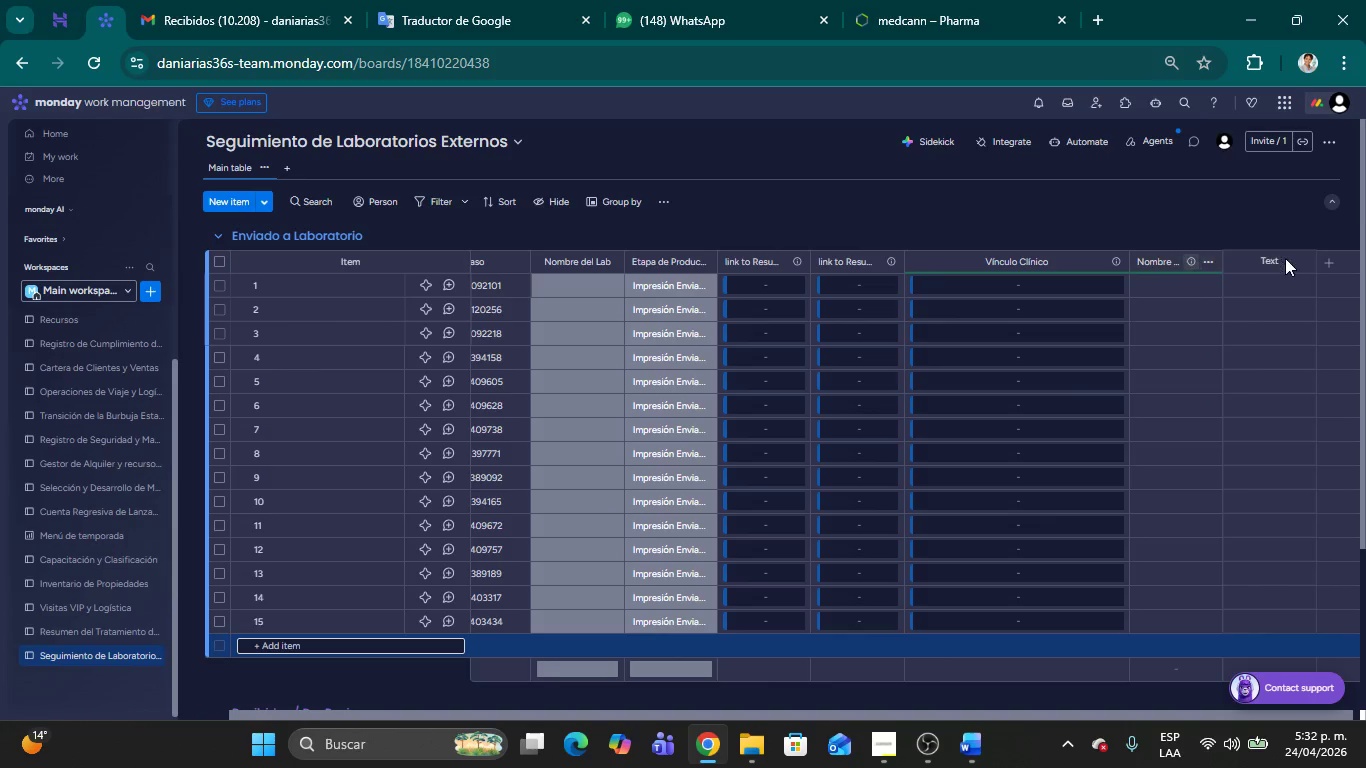 
double_click([1266, 258])
 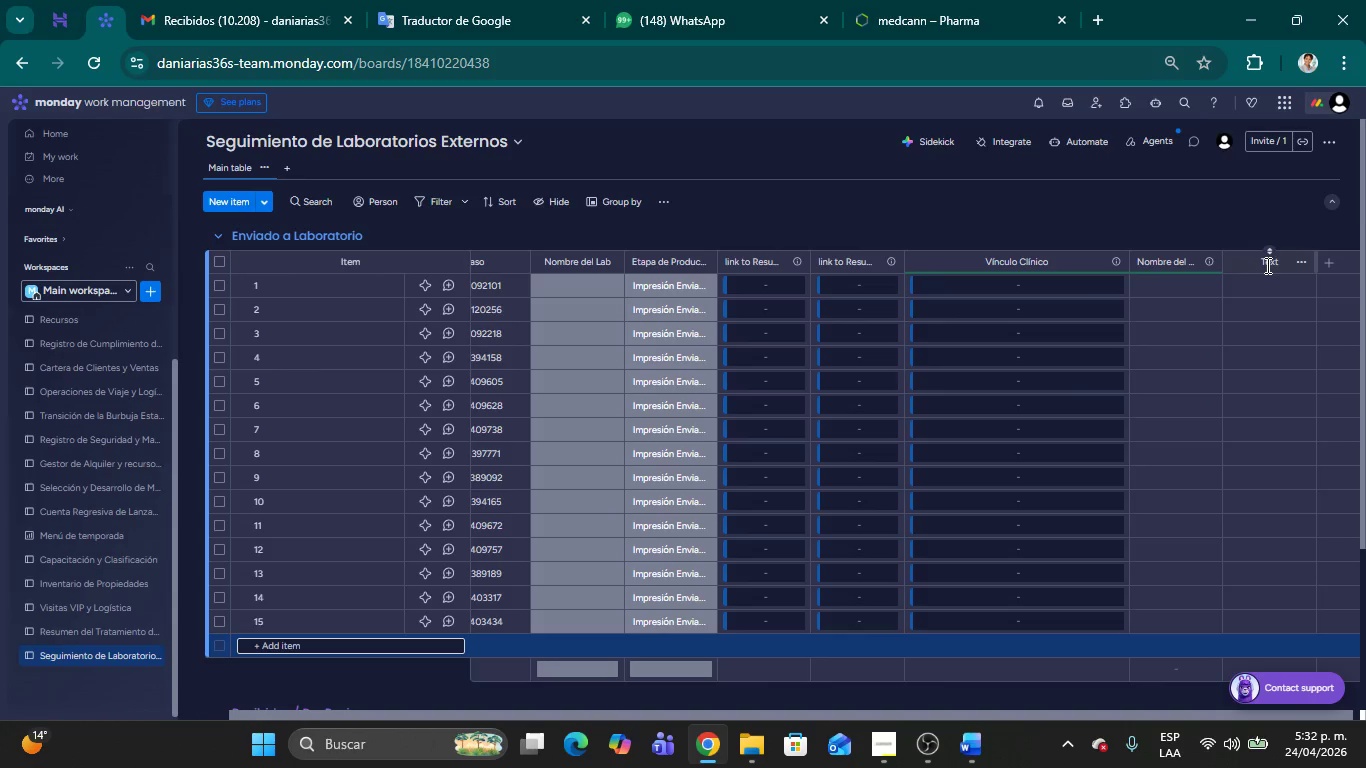 
double_click([1266, 265])
 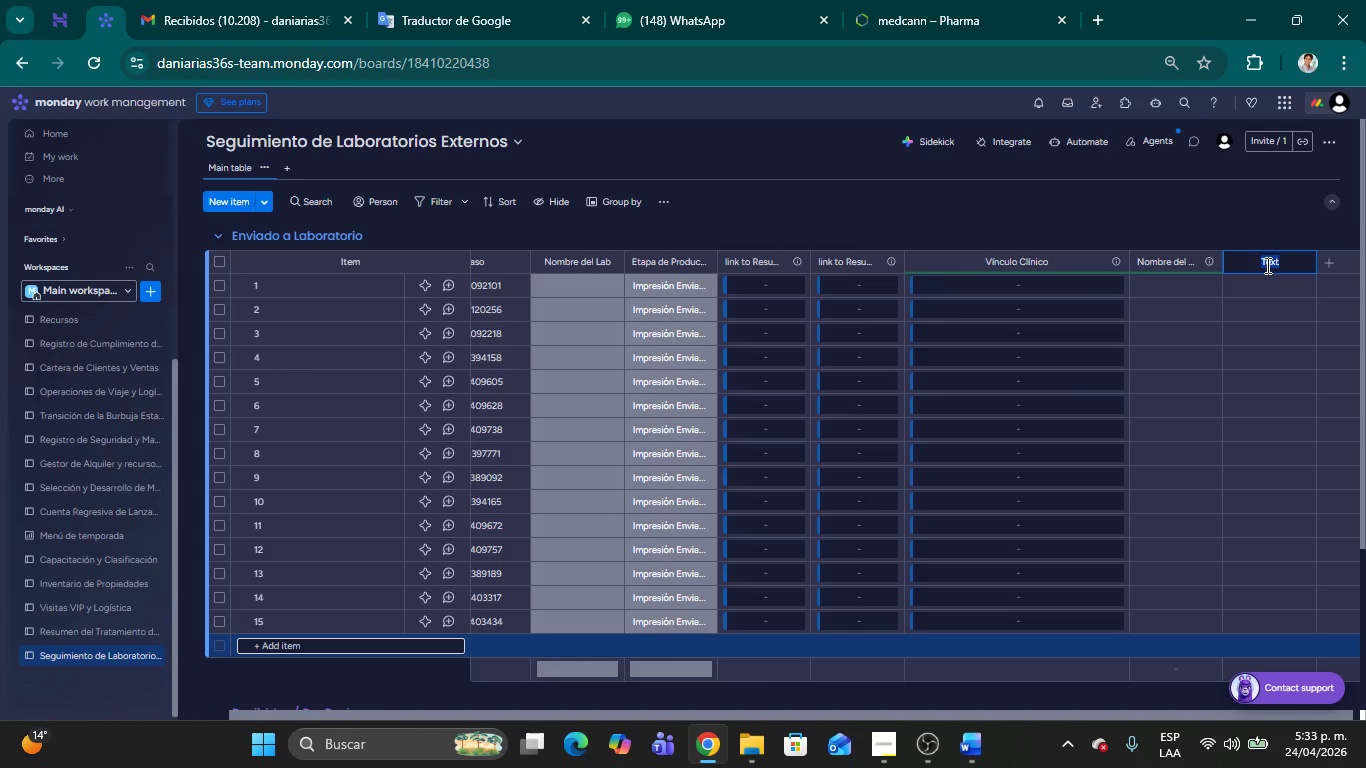 
key(Backspace)
 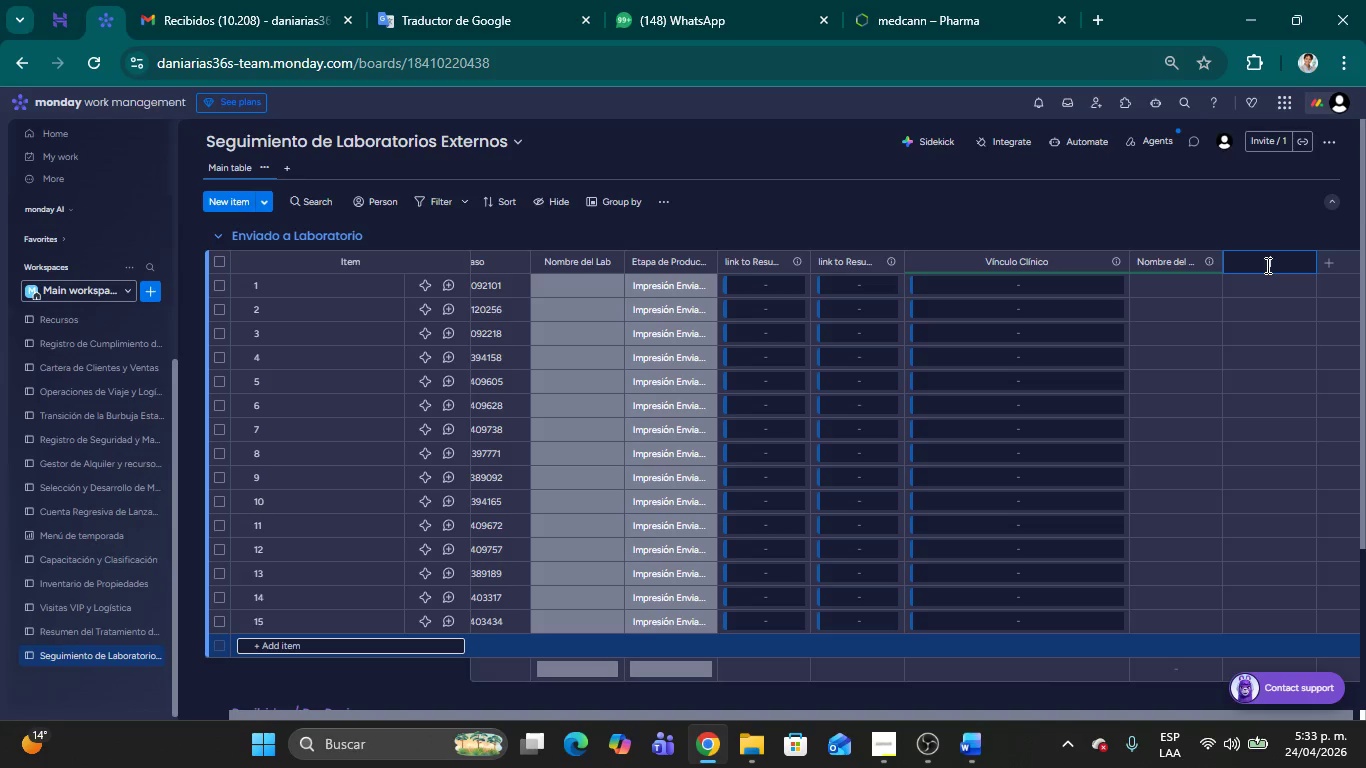 
type(Nombre)
 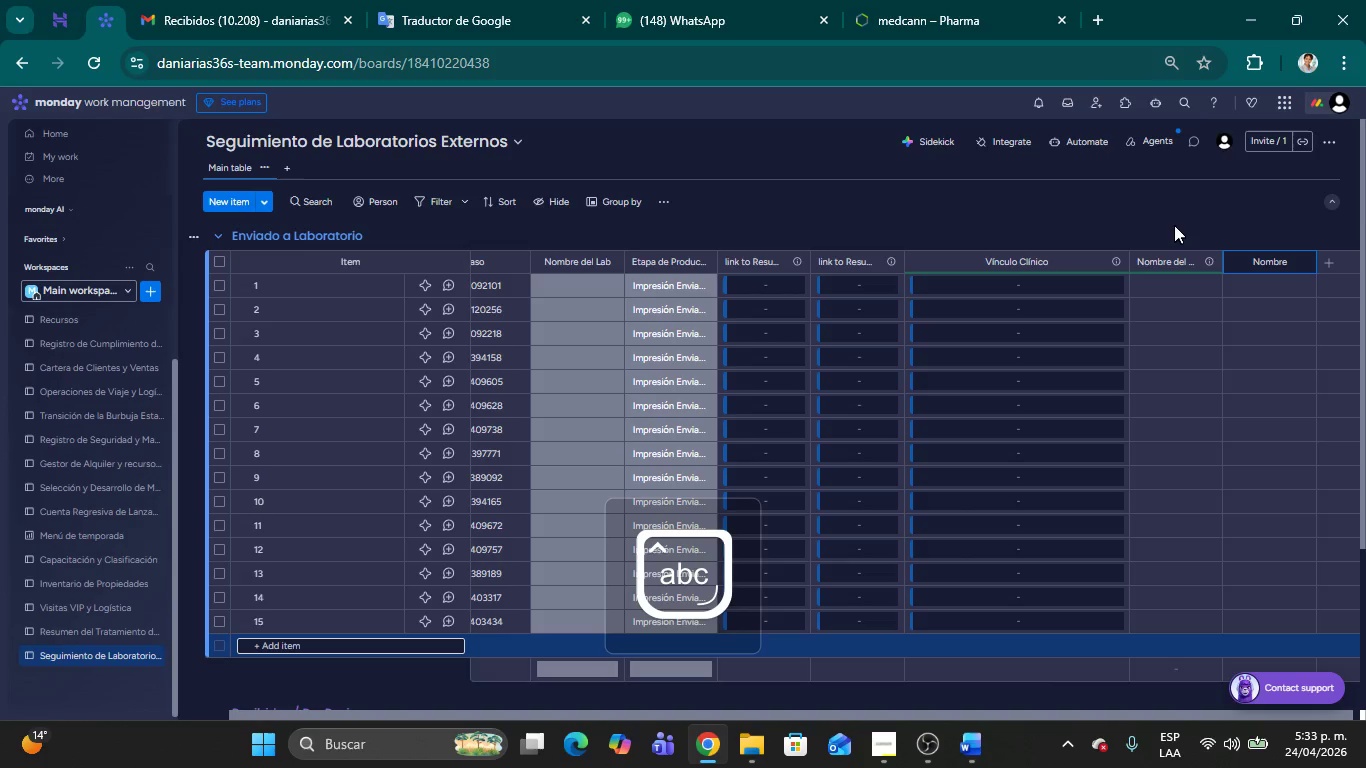 
left_click([1171, 208])
 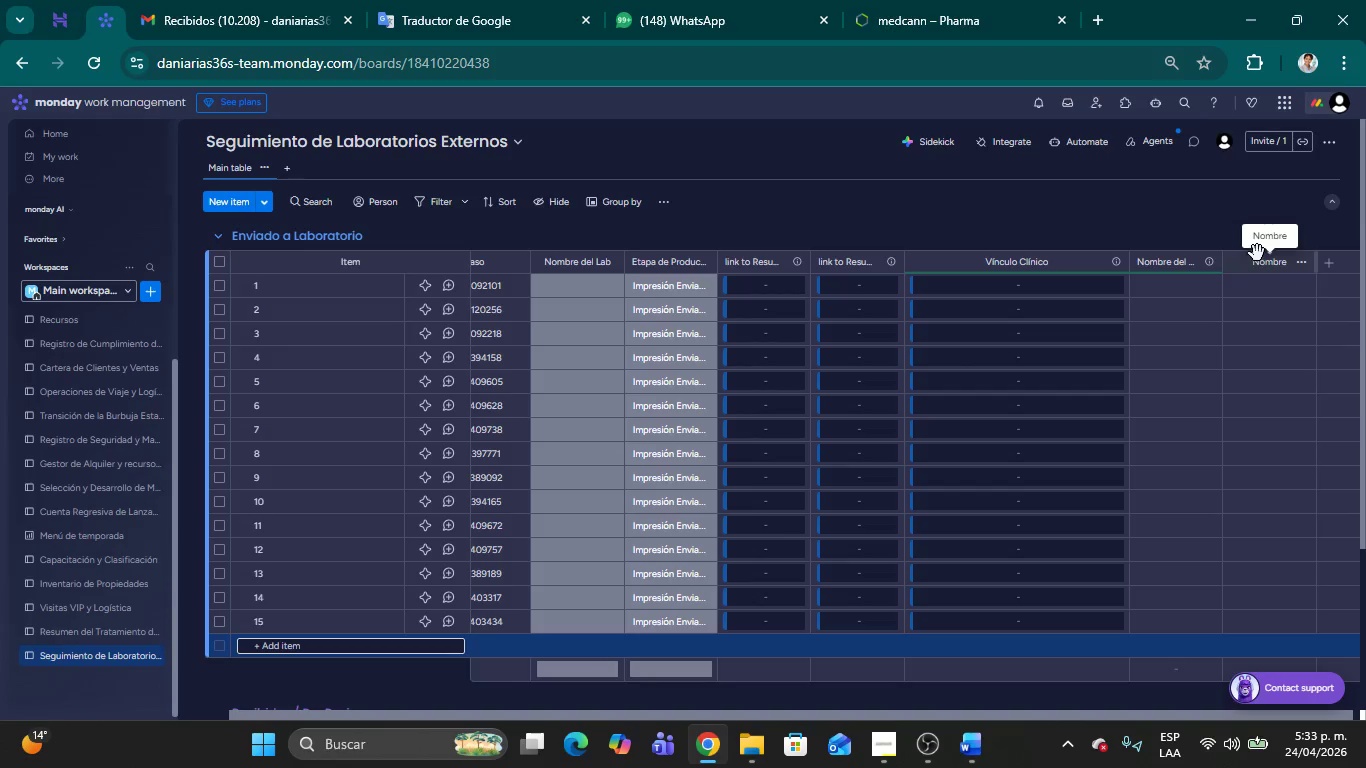 
left_click_drag(start_coordinate=[1257, 257], to_coordinate=[469, 255])
 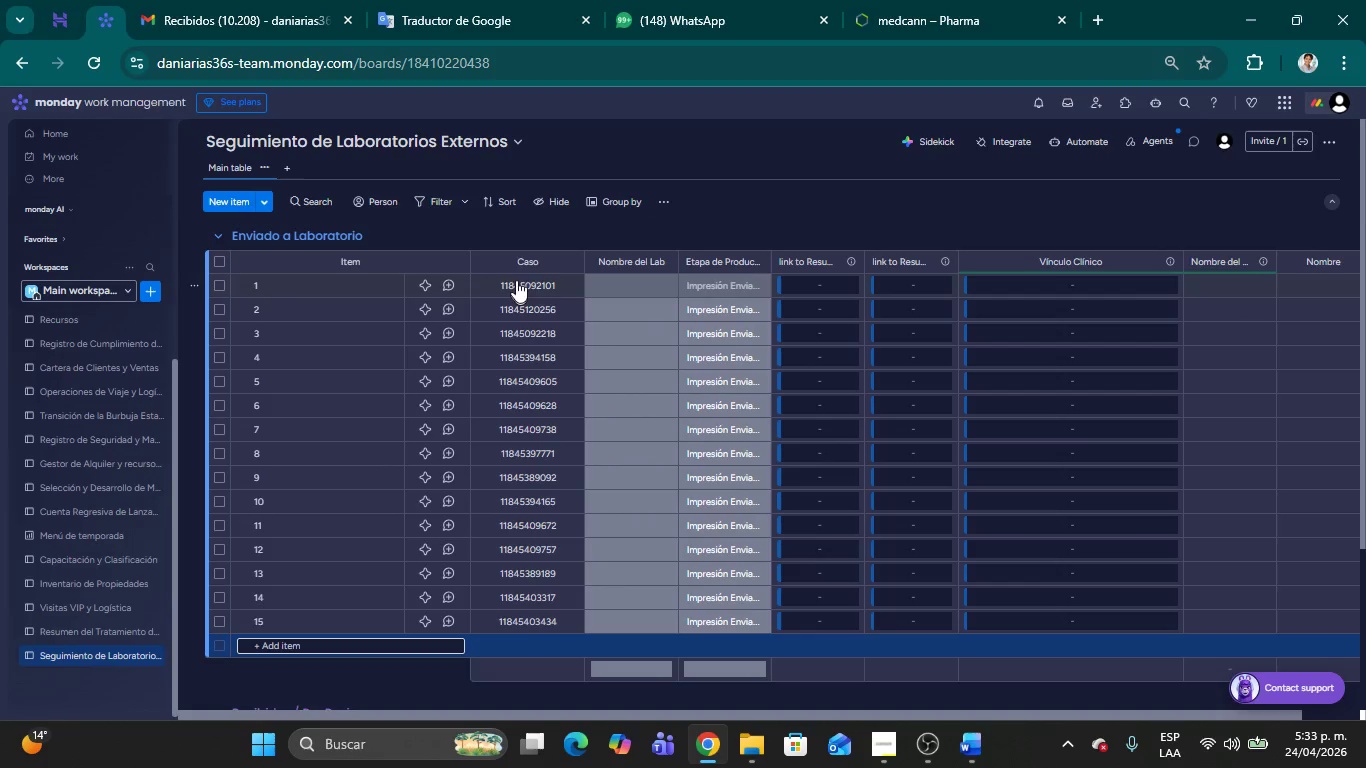 
scroll: coordinate [647, 469], scroll_direction: up, amount: 10.0
 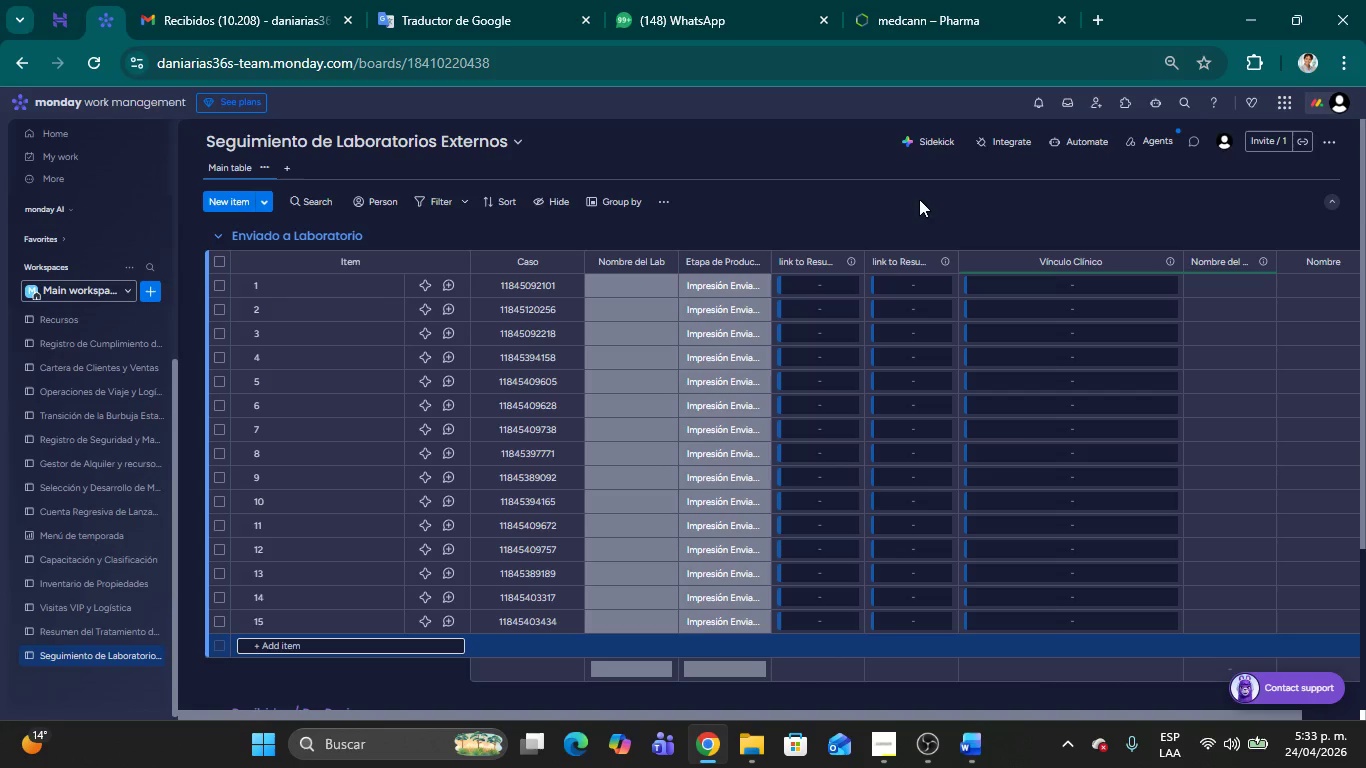 
left_click([919, 212])
 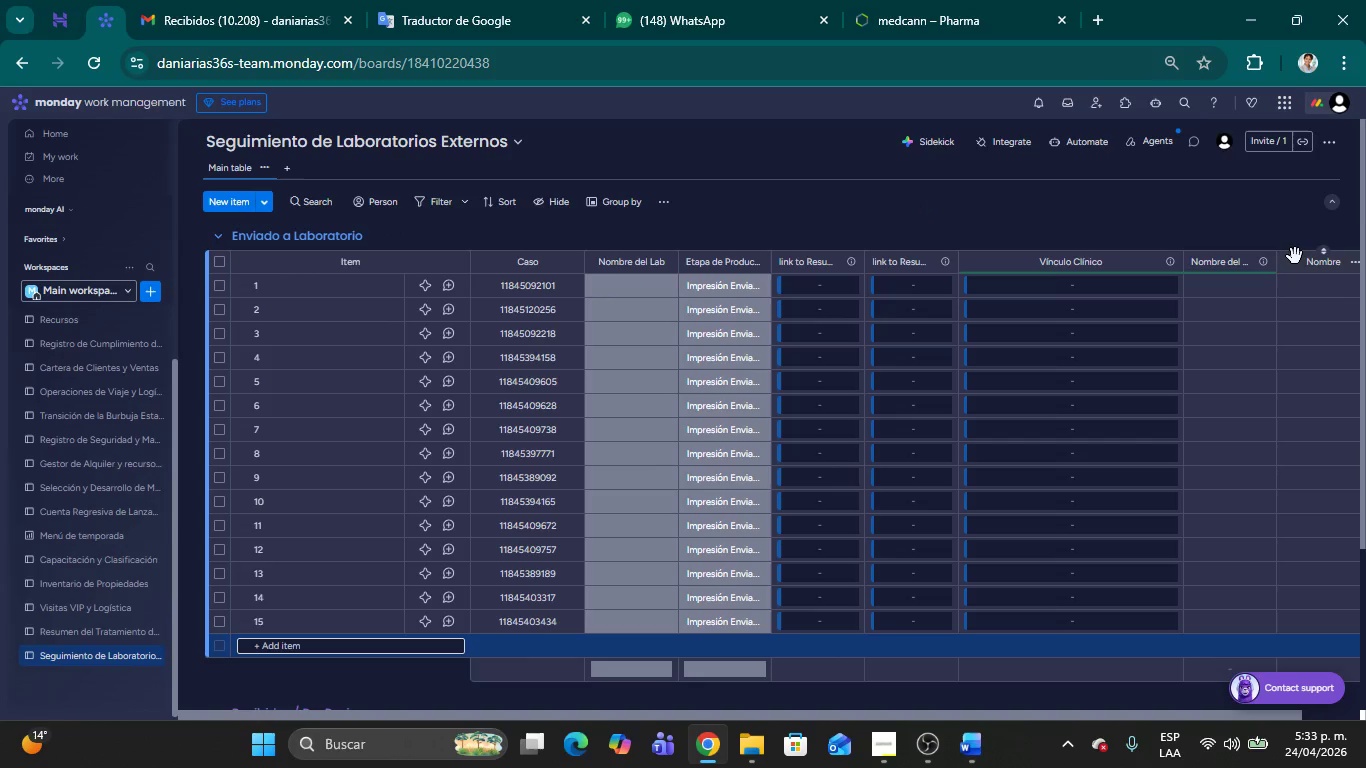 
left_click_drag(start_coordinate=[1295, 256], to_coordinate=[530, 257])
 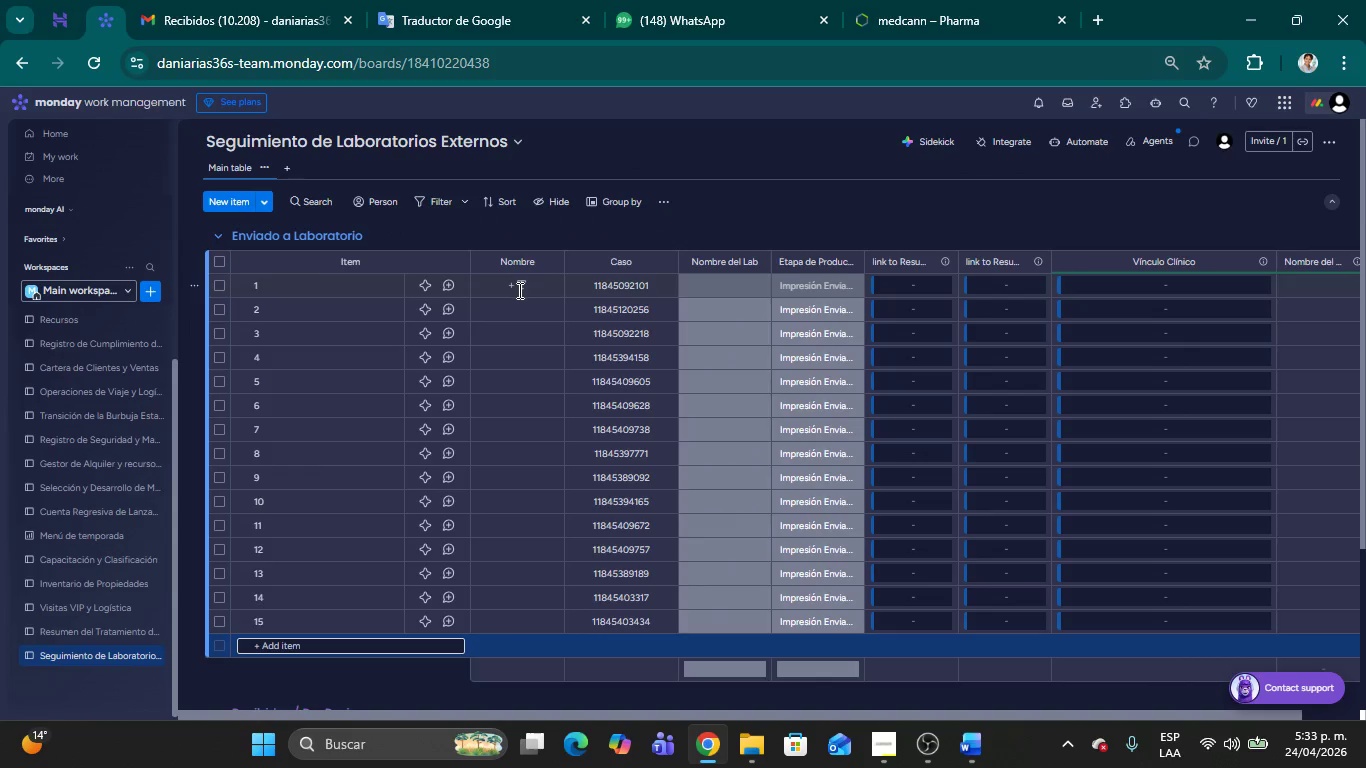 
left_click([518, 291])
 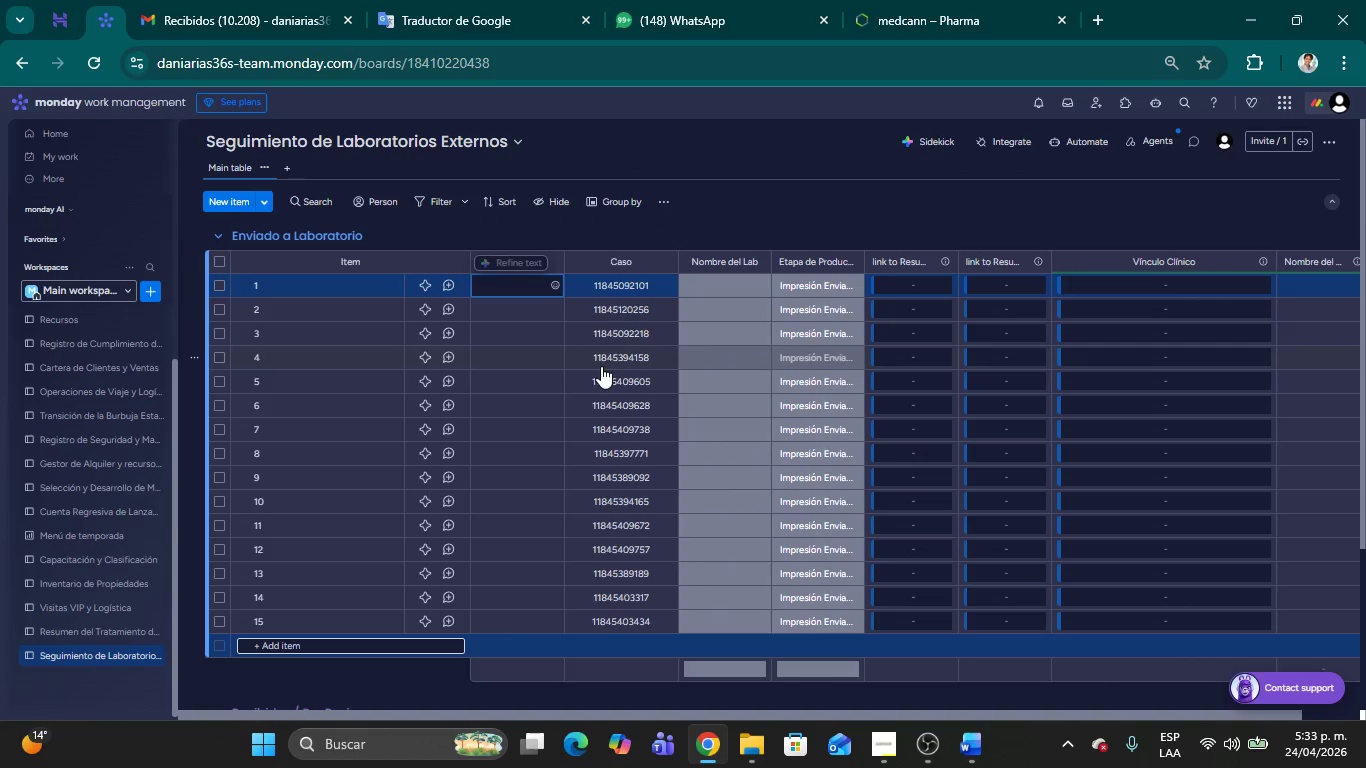 
type(Corona E-Max)
 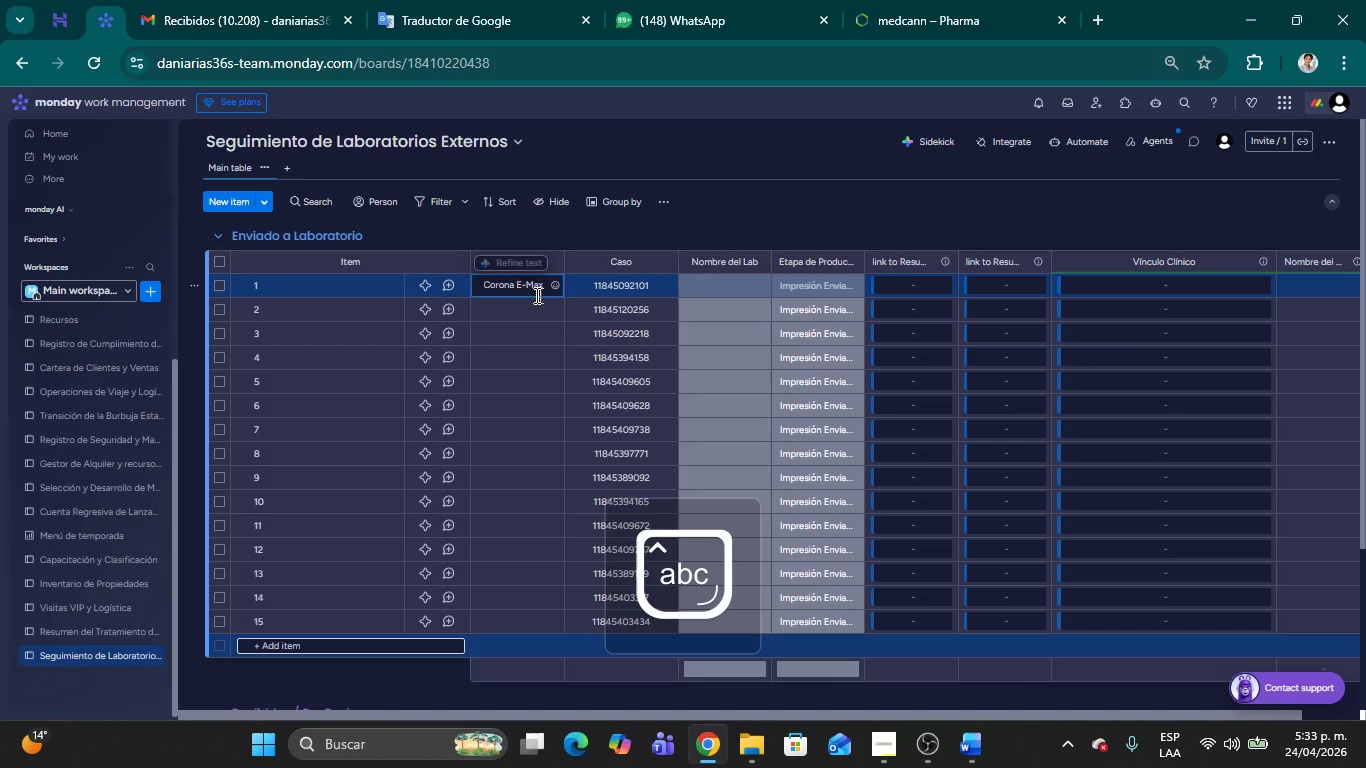 
left_click([520, 306])
 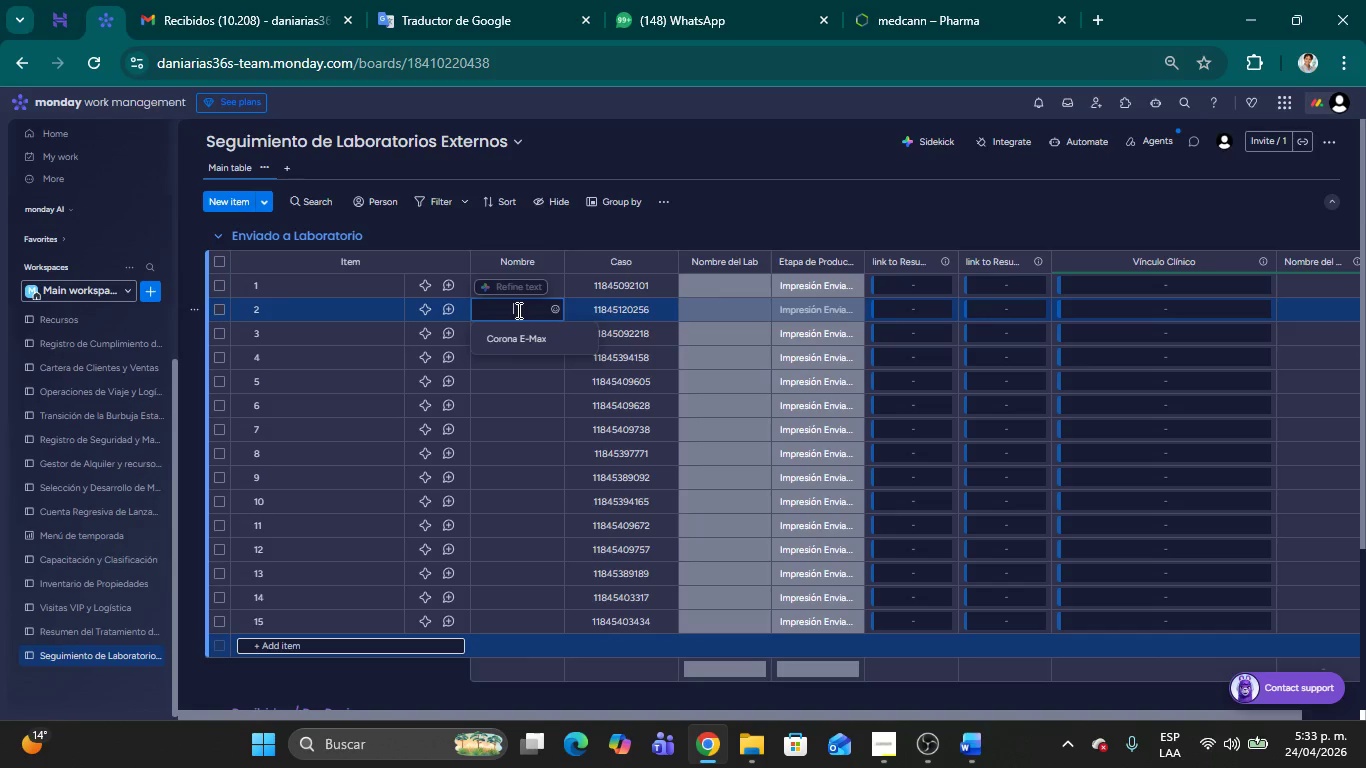 
wait(8.11)
 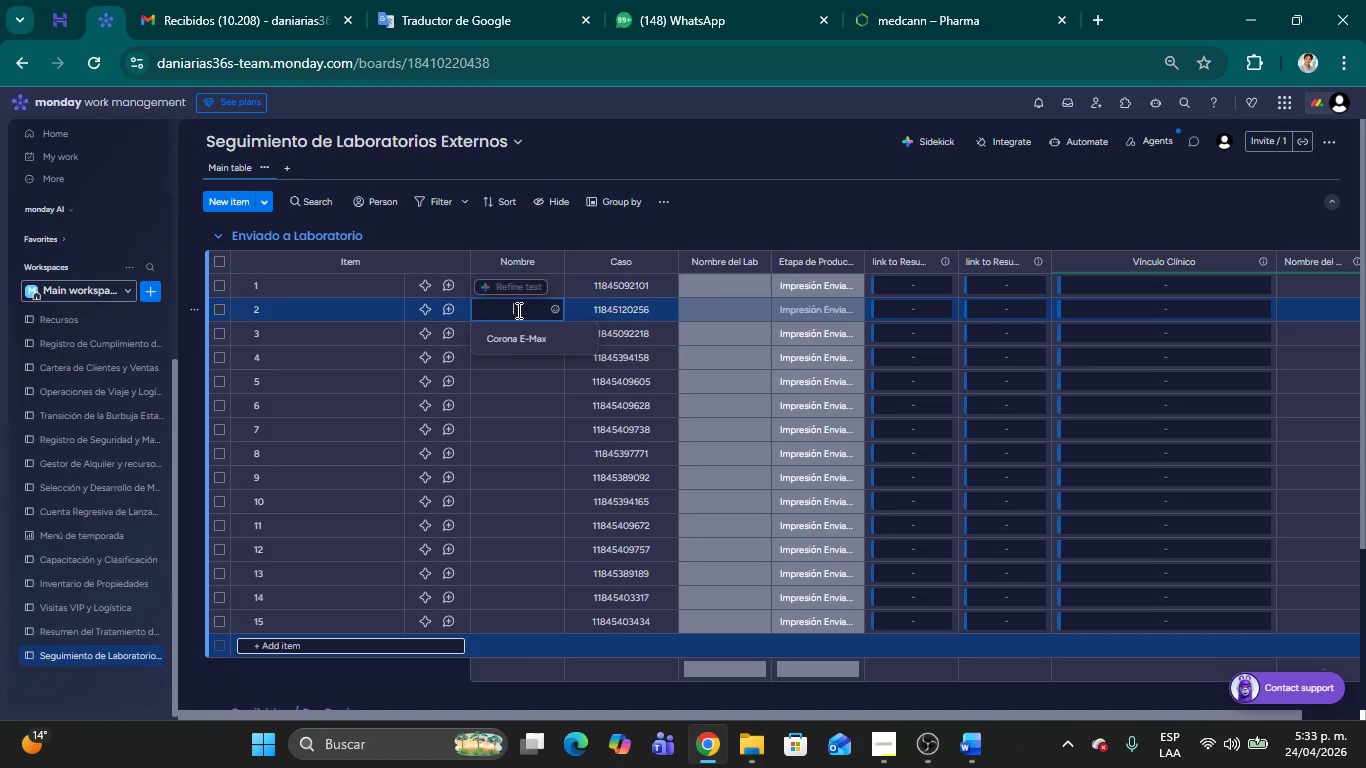 
type(Puerta)
 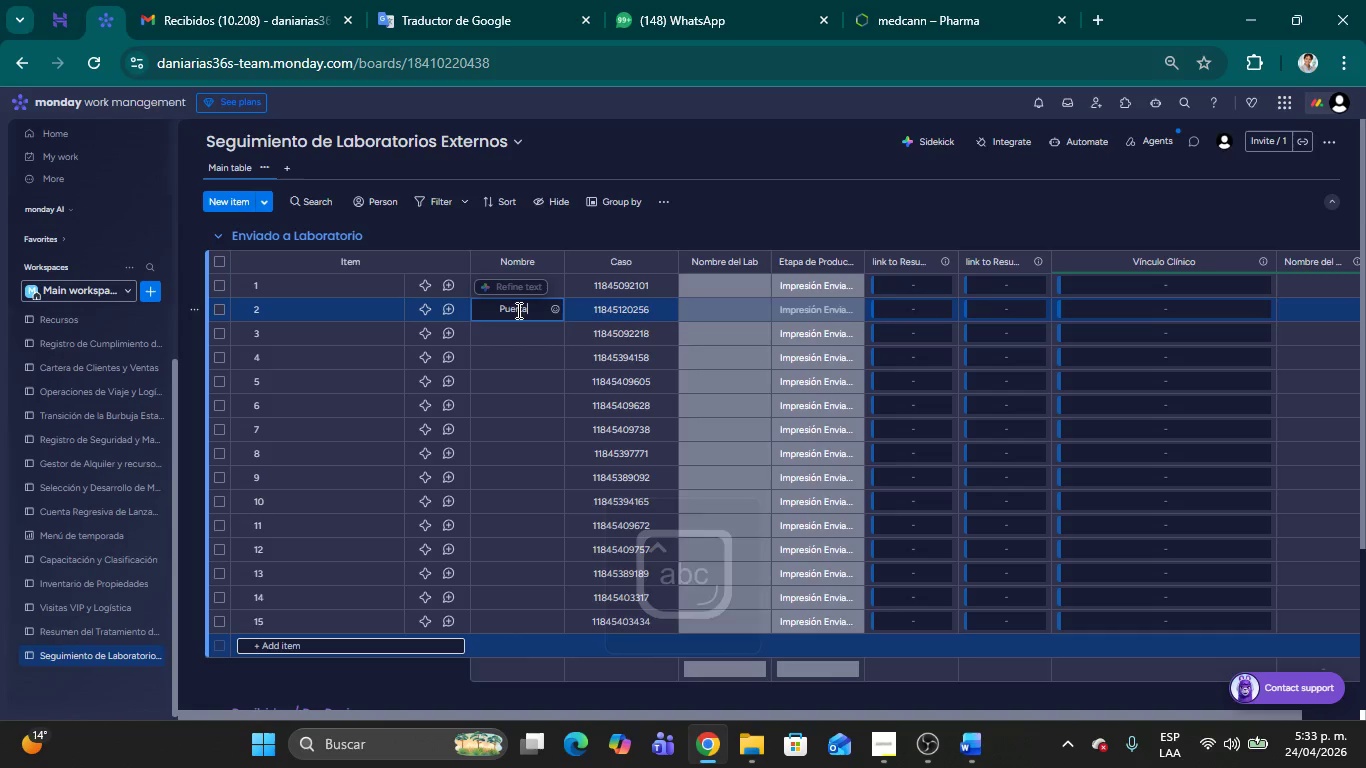 
key(Backspace)
key(Backspace)
type(t)
key(Backspace)
type(te Zirconi)
 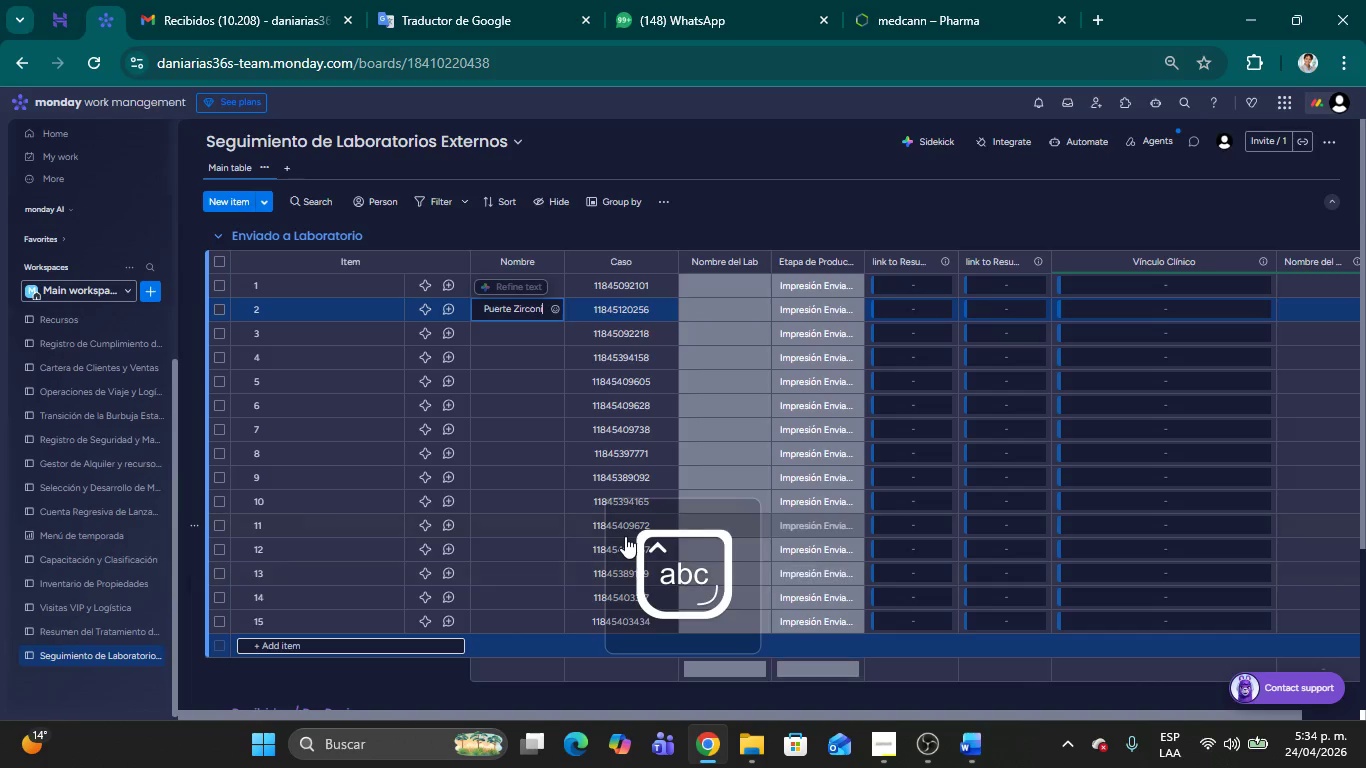 
key(O)
 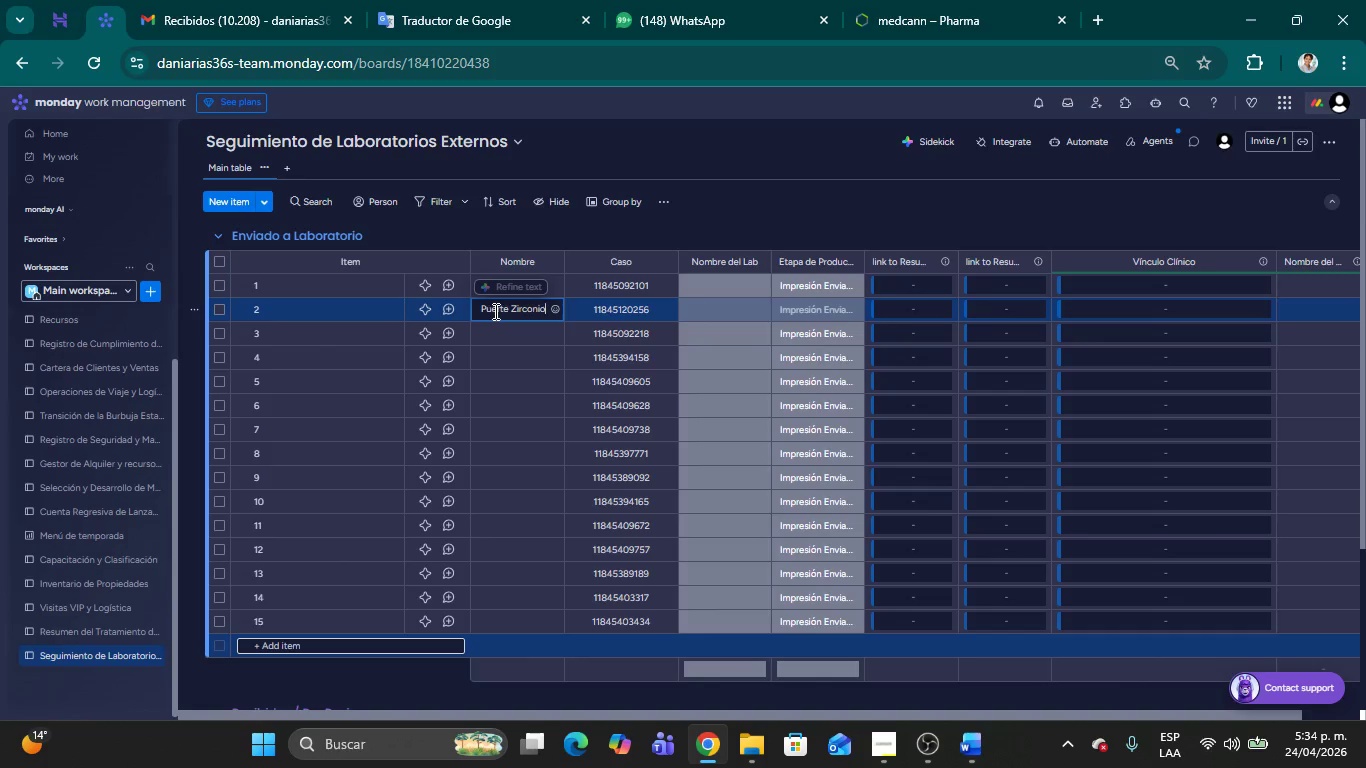 
left_click([497, 311])
 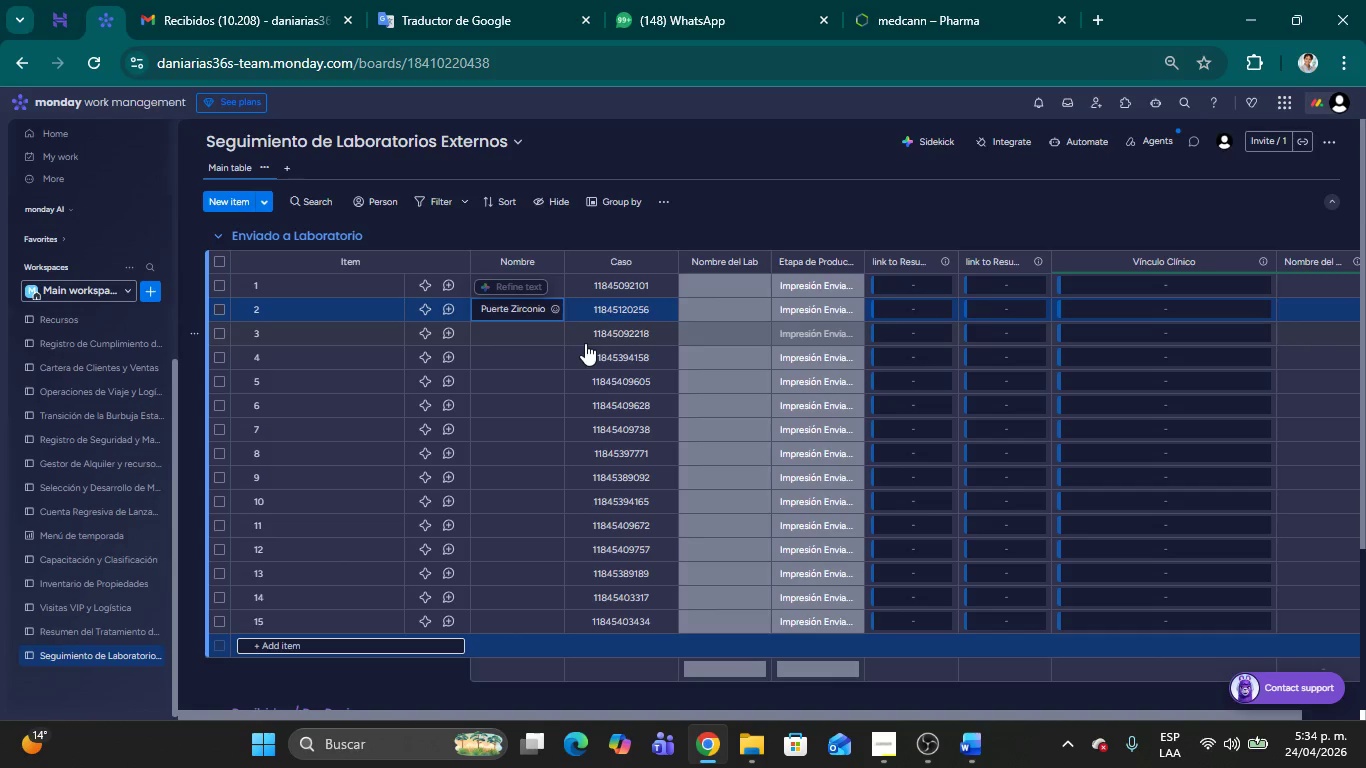 
key(Delete)
 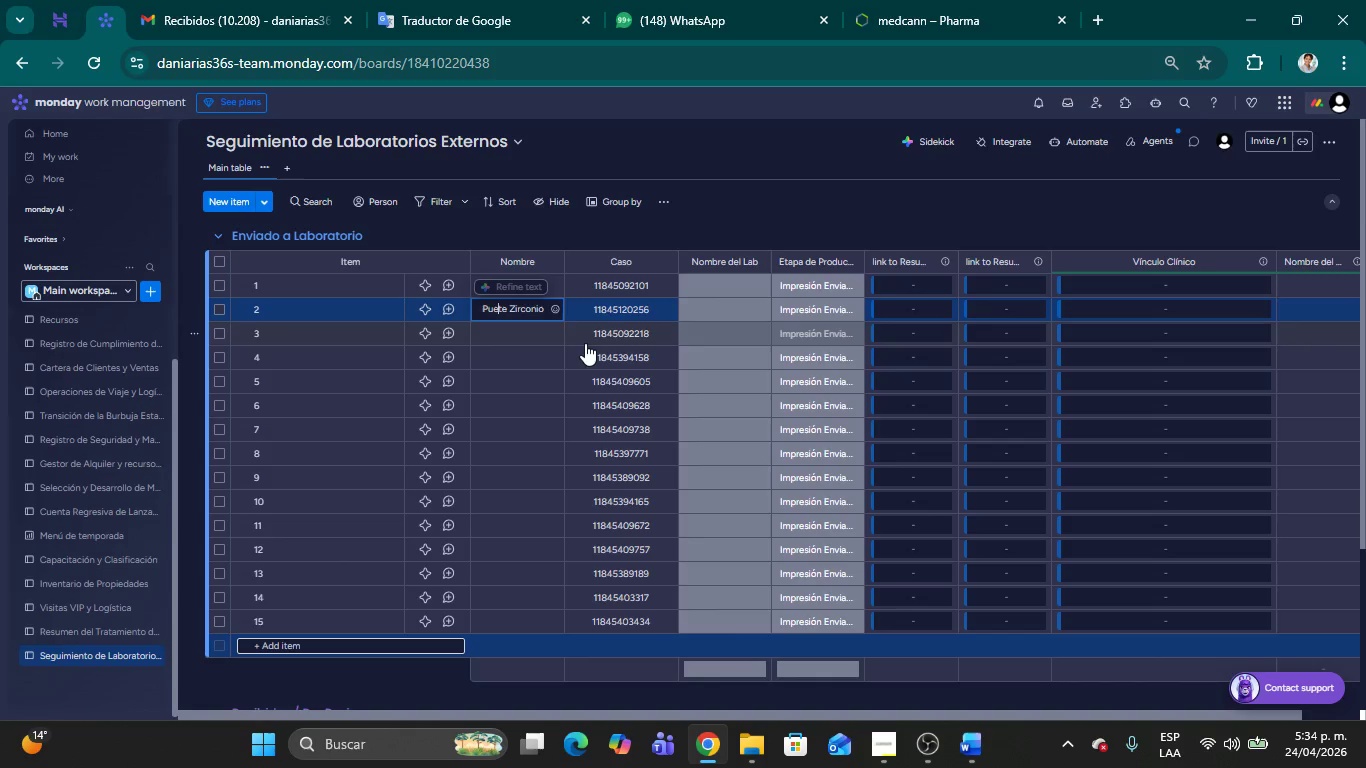 
key(N)
 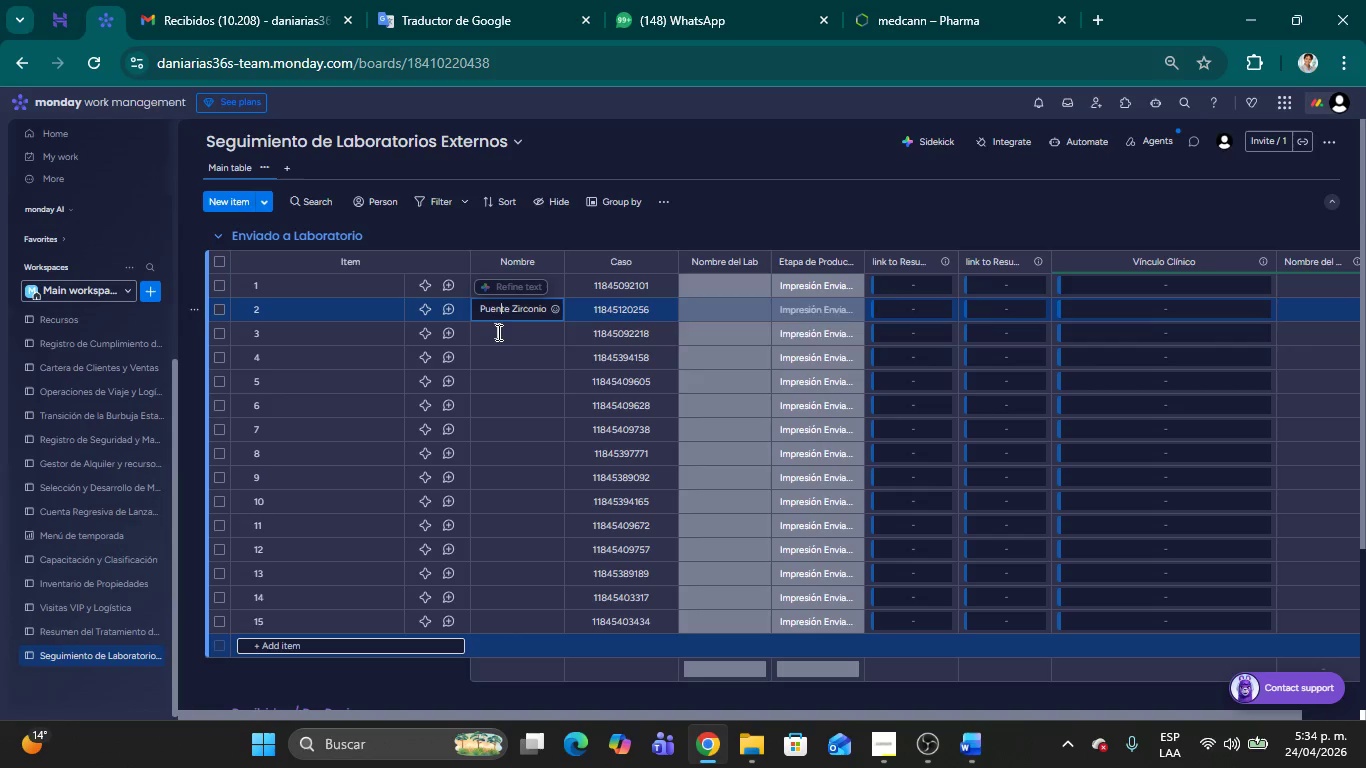 
left_click([502, 333])
 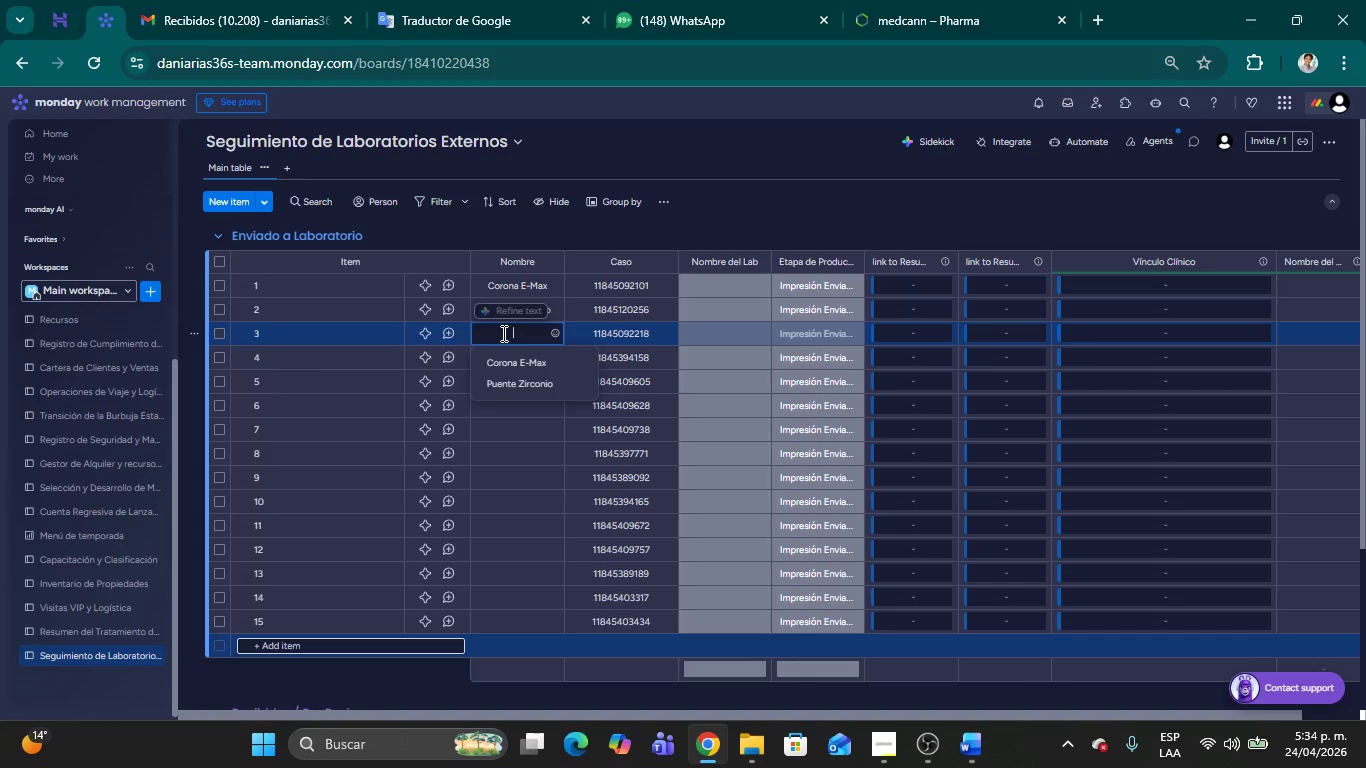 
type(Pr;otesis Total)
 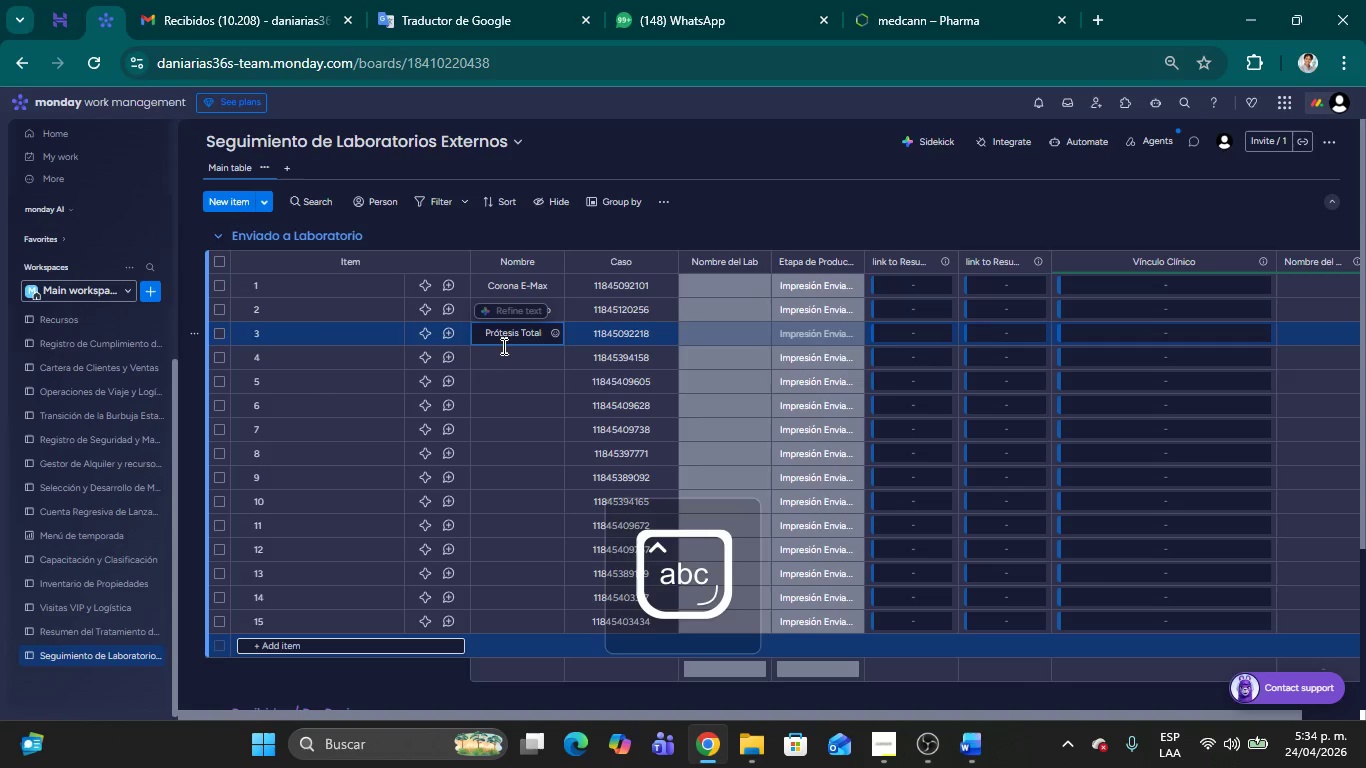 
left_click([506, 362])
 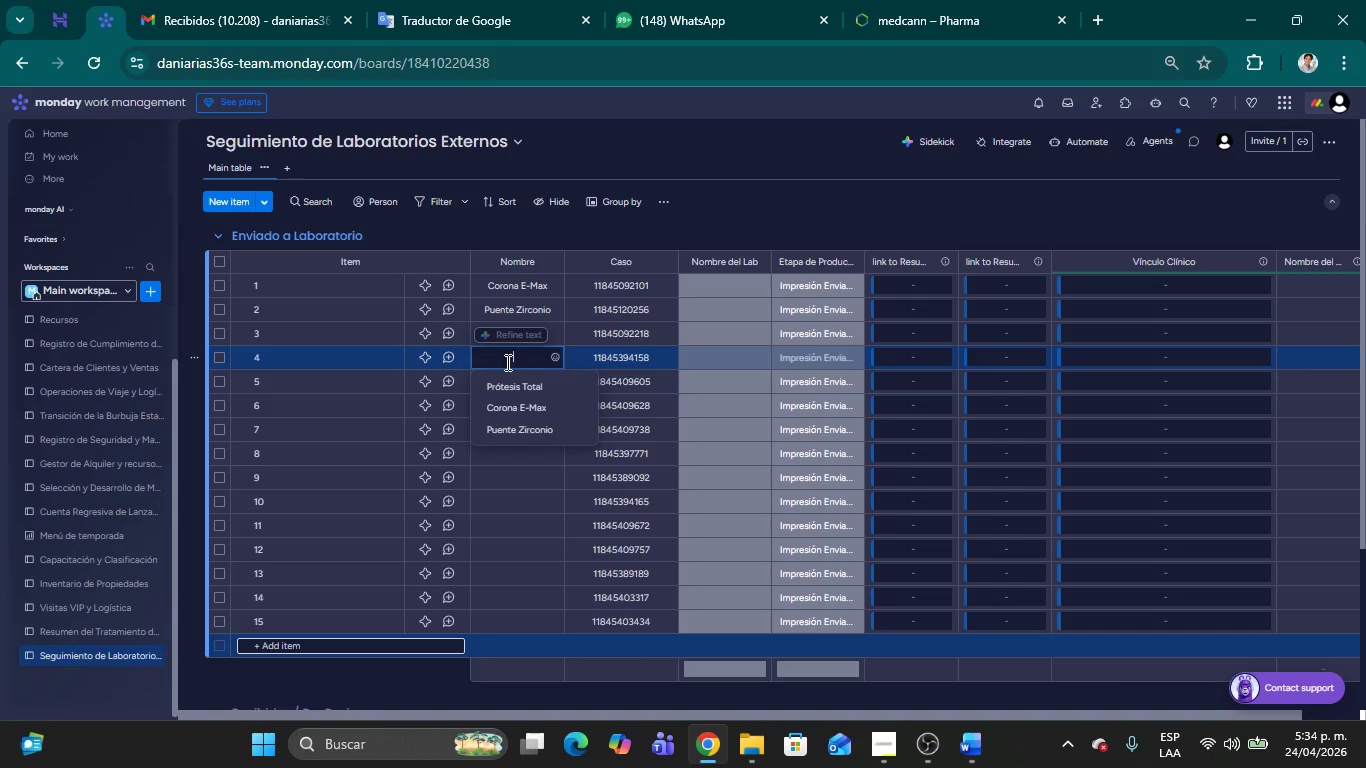 
type(Incrustaci;on 26)
 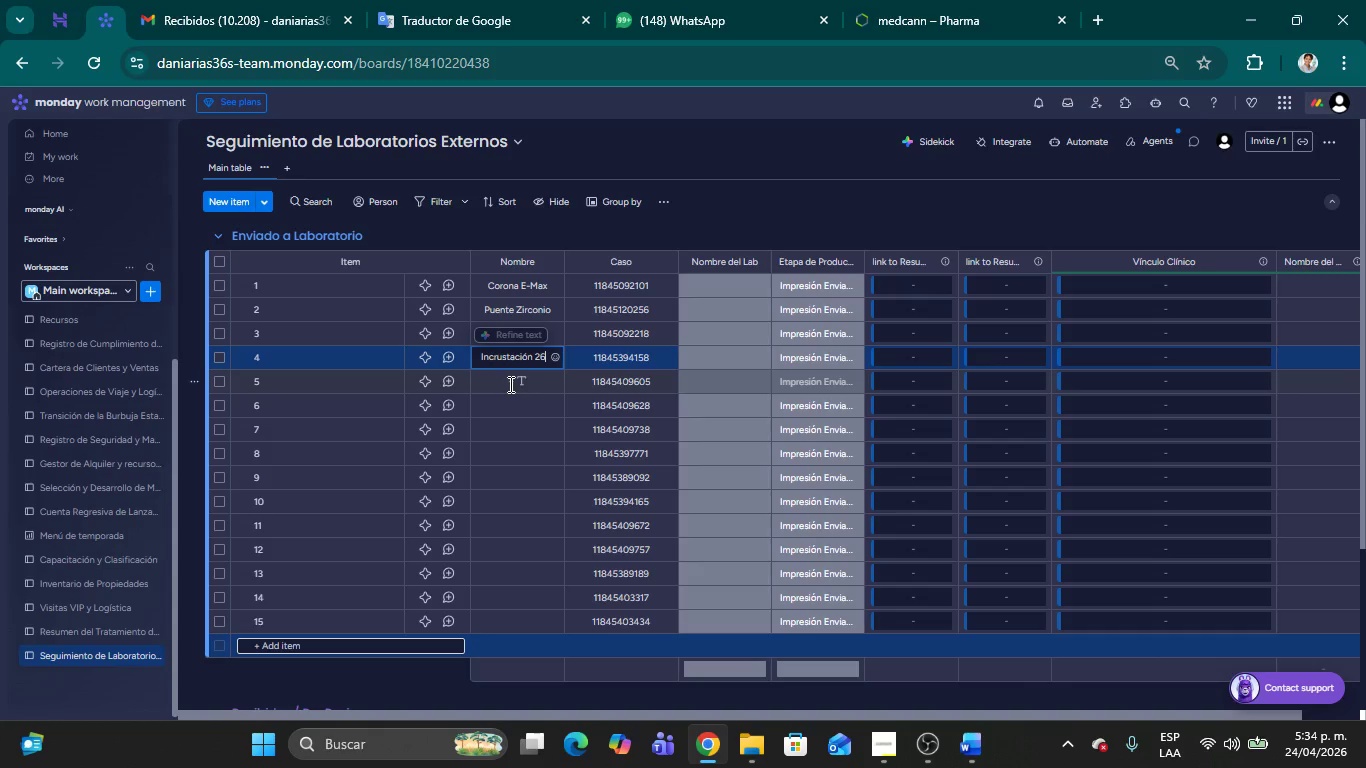 
left_click([514, 385])
 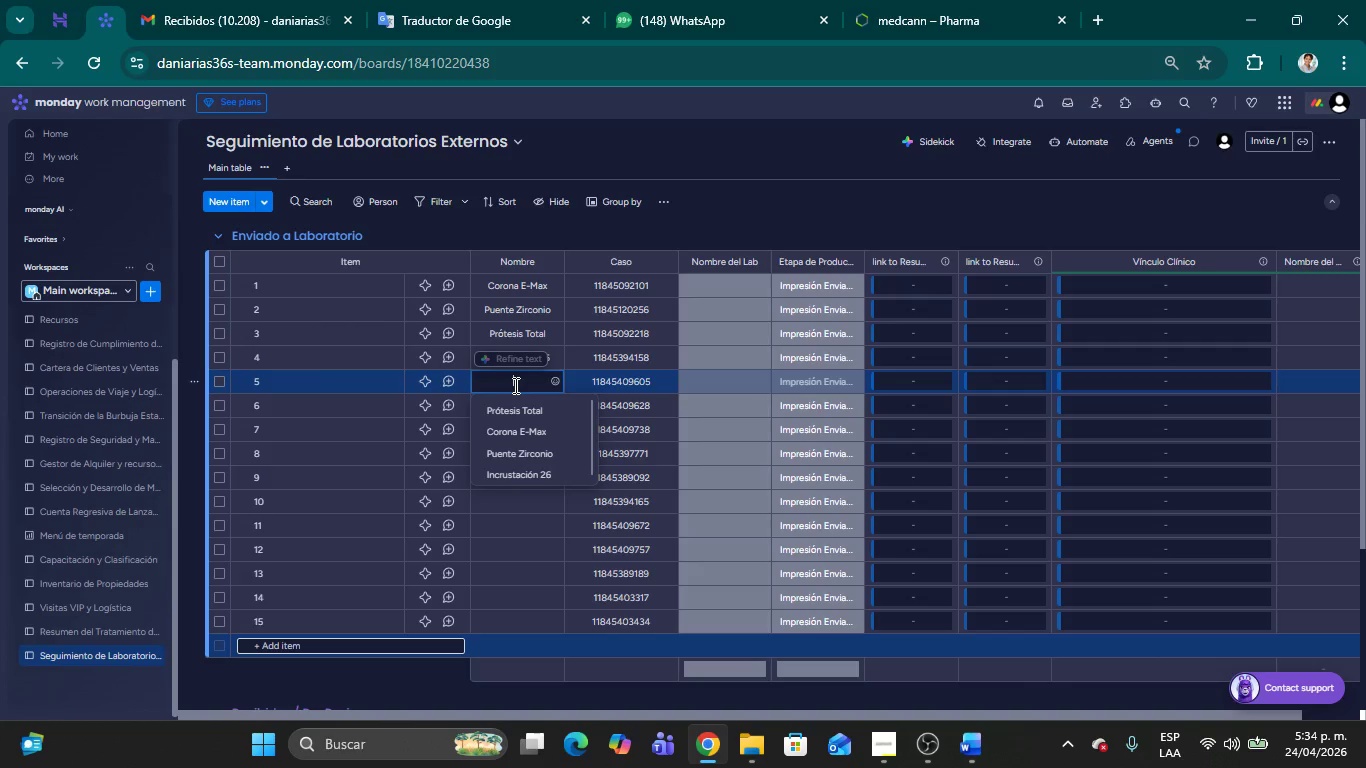 
type(Carillas *^)
key(Backspace)
type(6()
 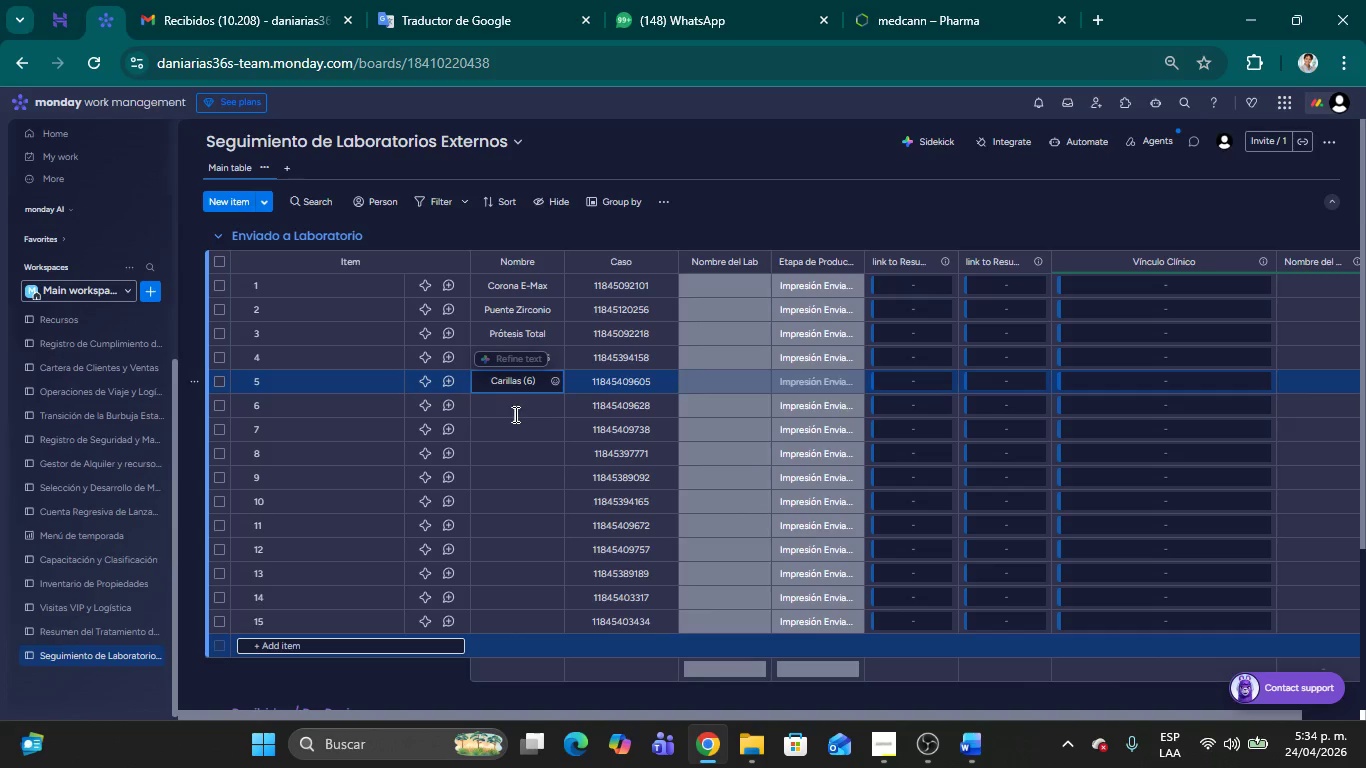 
left_click([515, 414])
 